 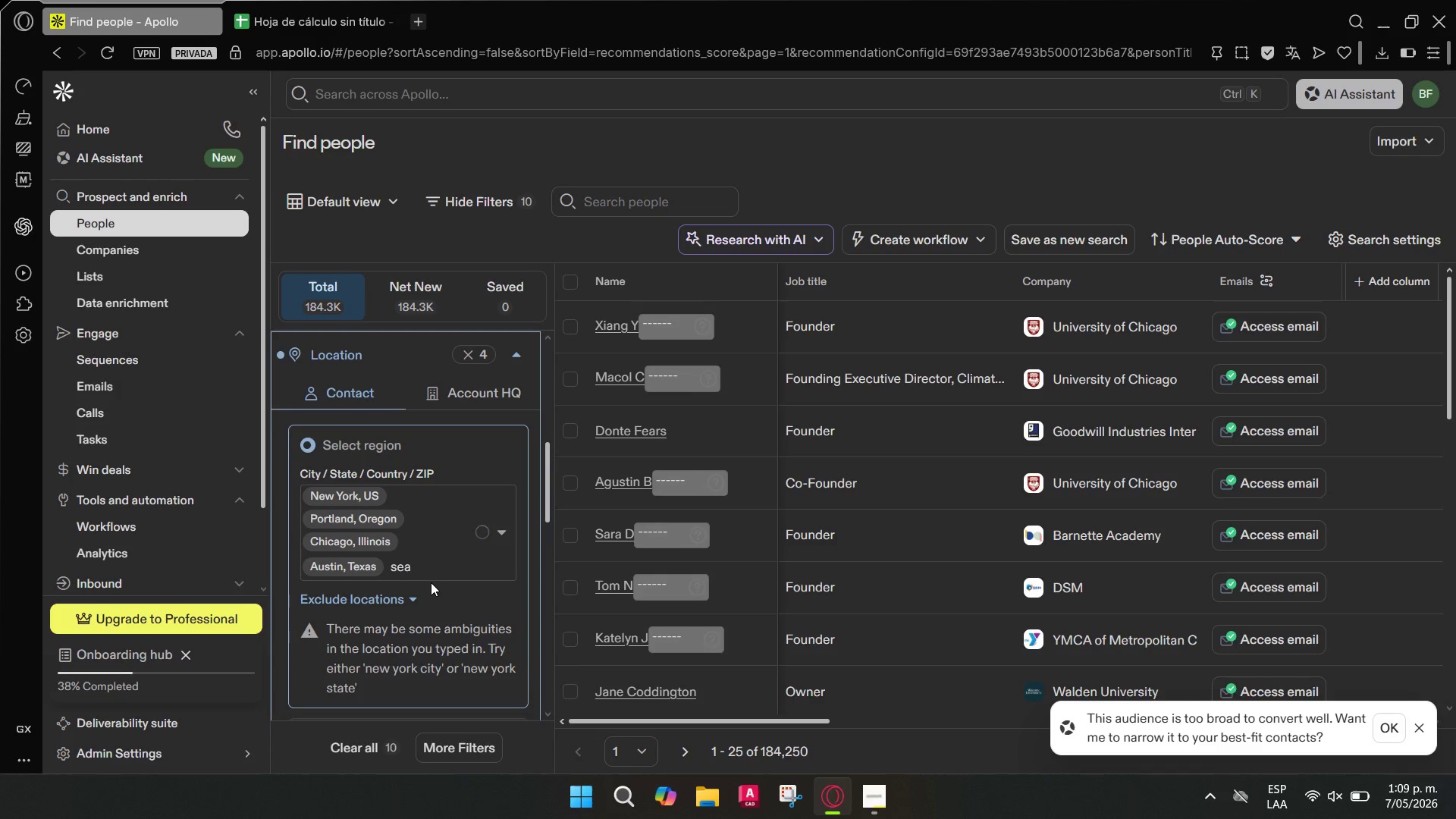 
key(Backspace)
key(Backspace)
key(Backspace)
type(sea)
 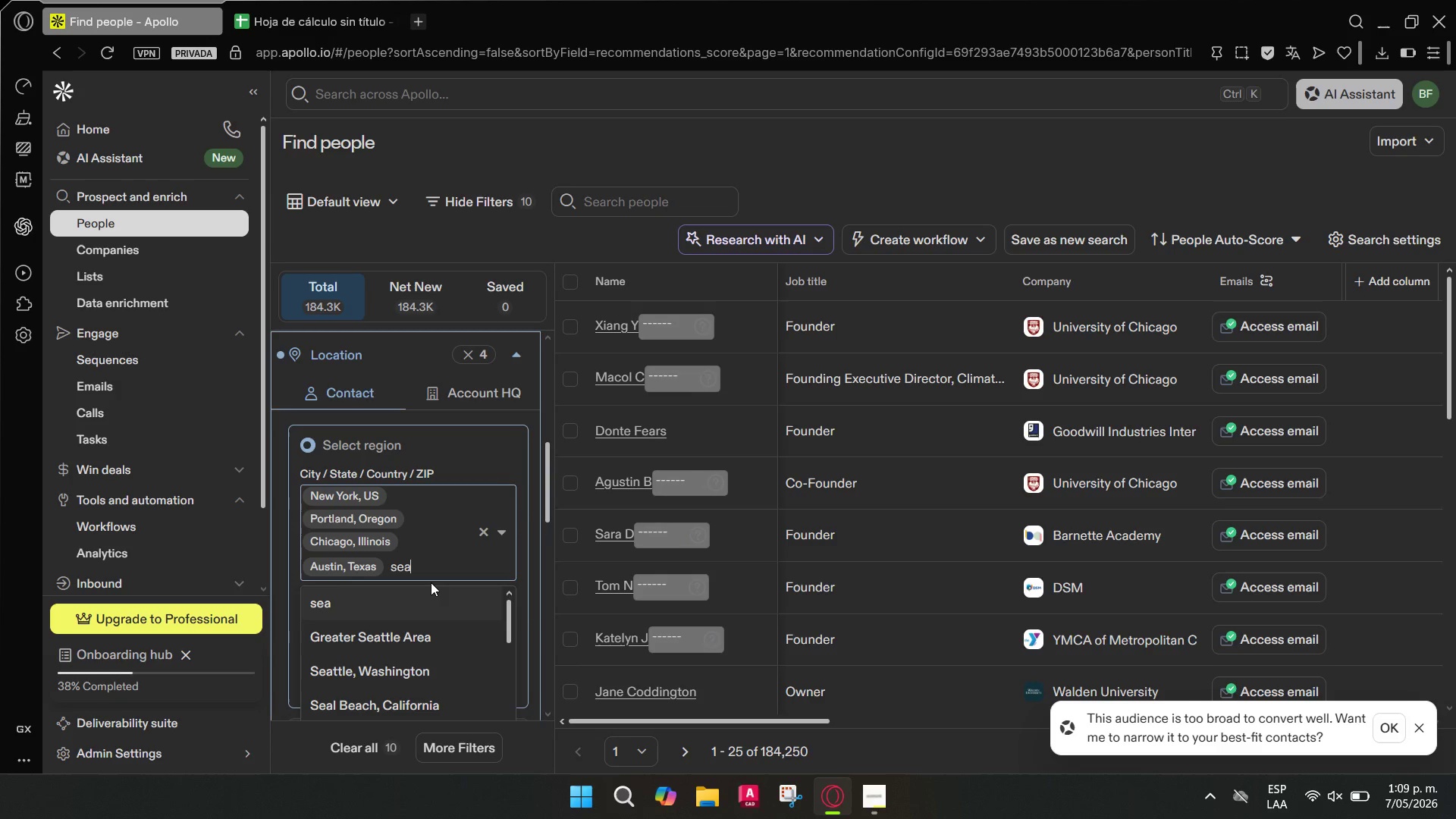 
key(ArrowDown)
 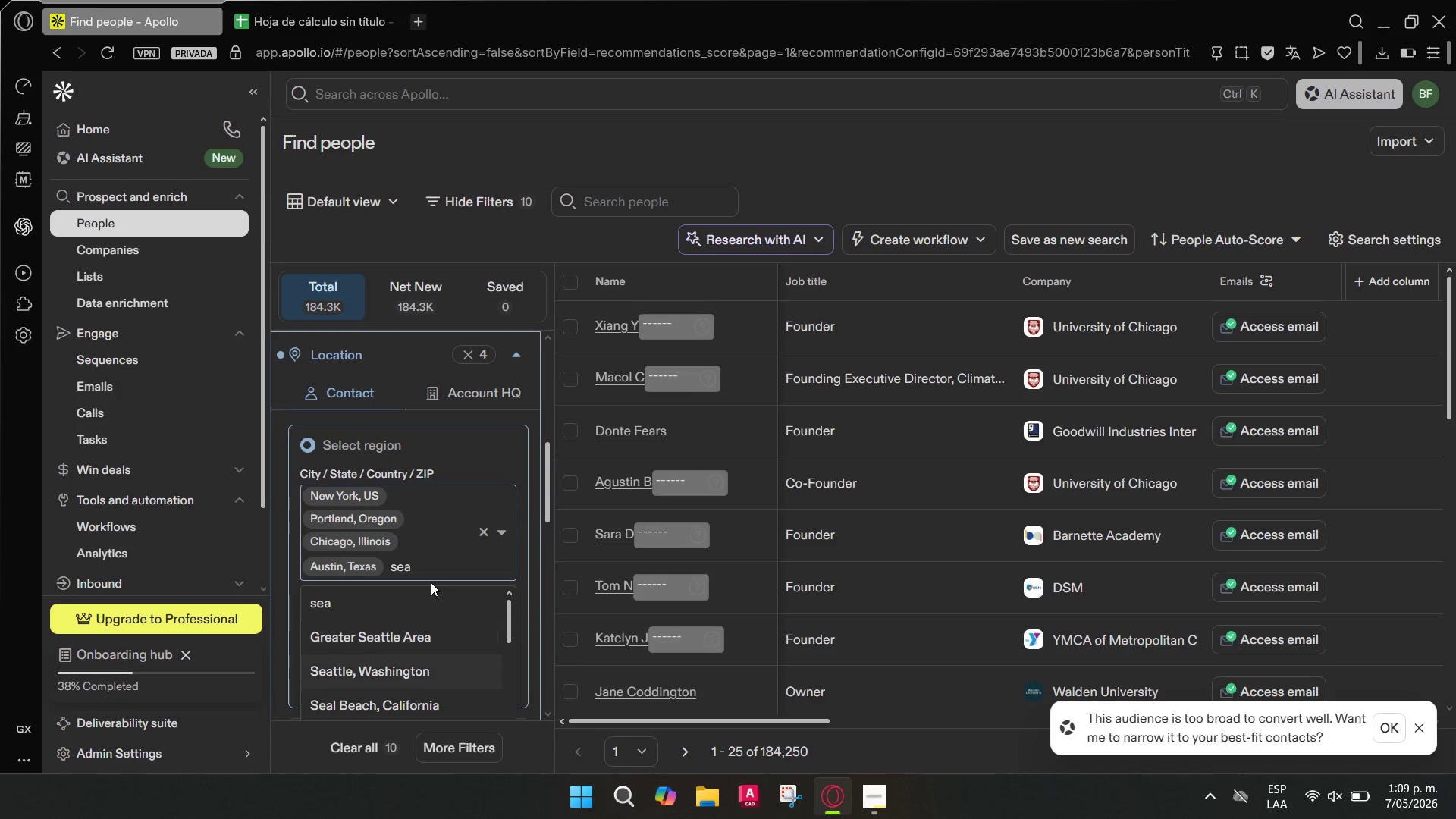 
key(ArrowDown)
 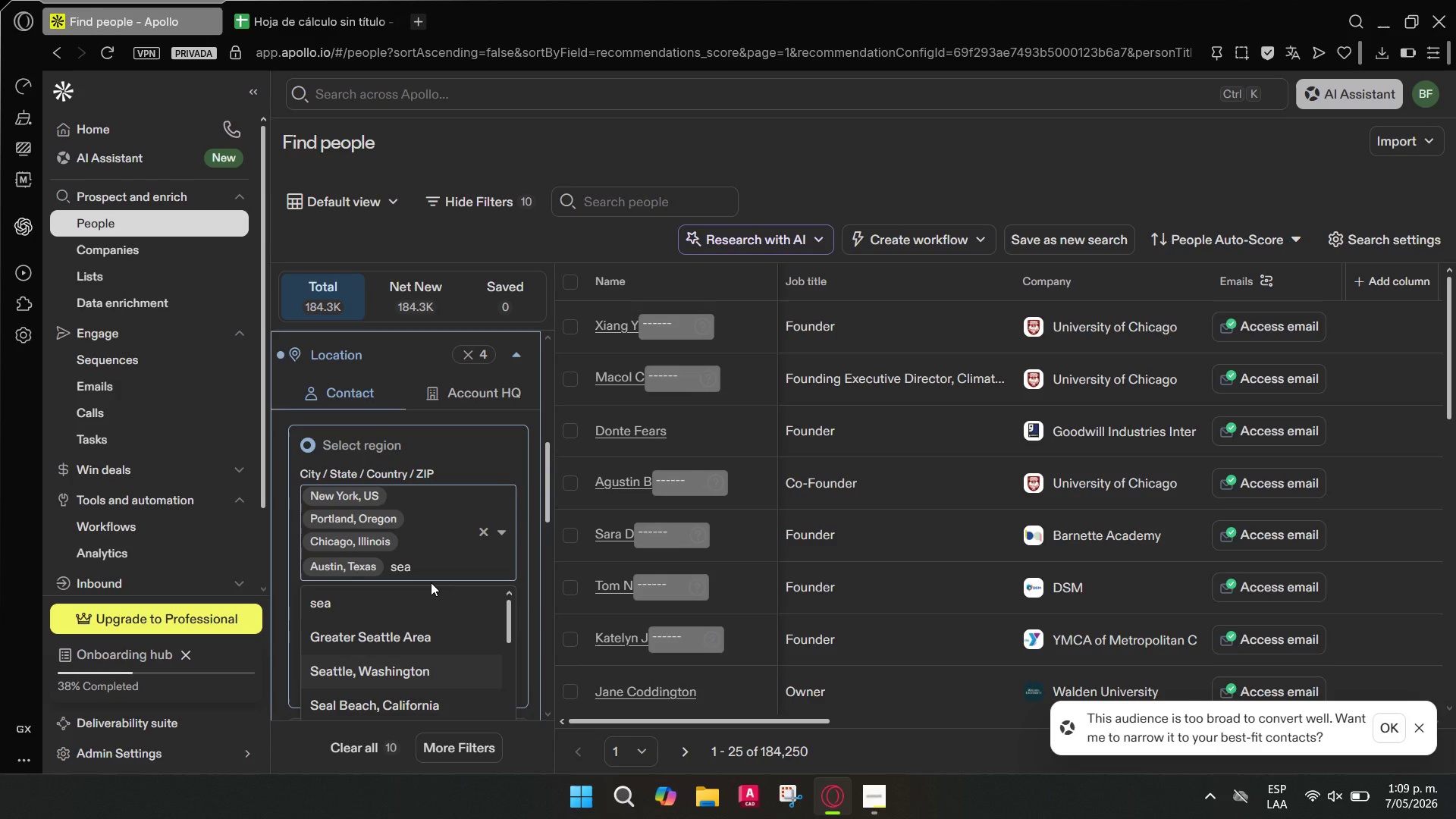 
key(Enter)
 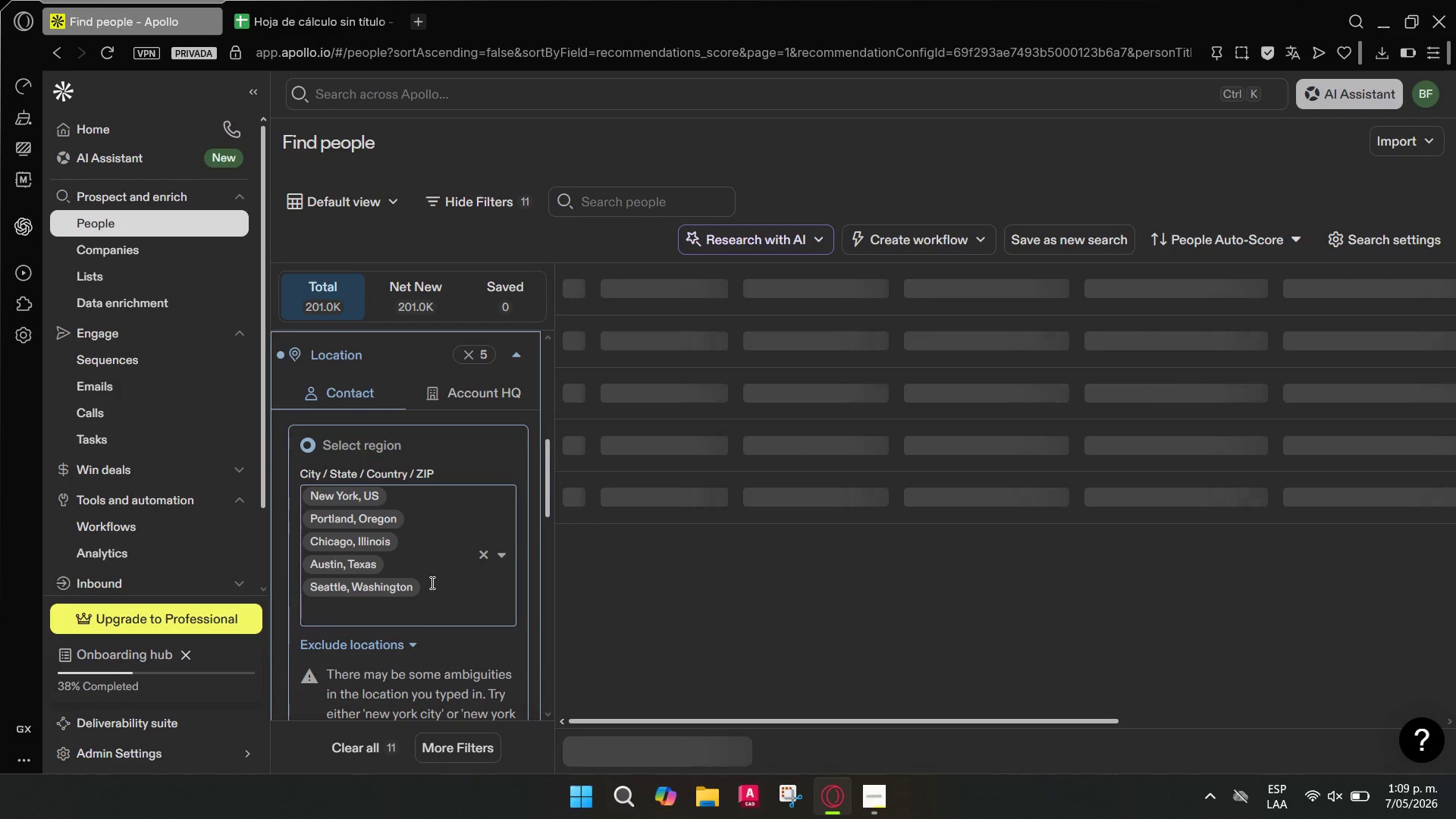 
type(san f)
 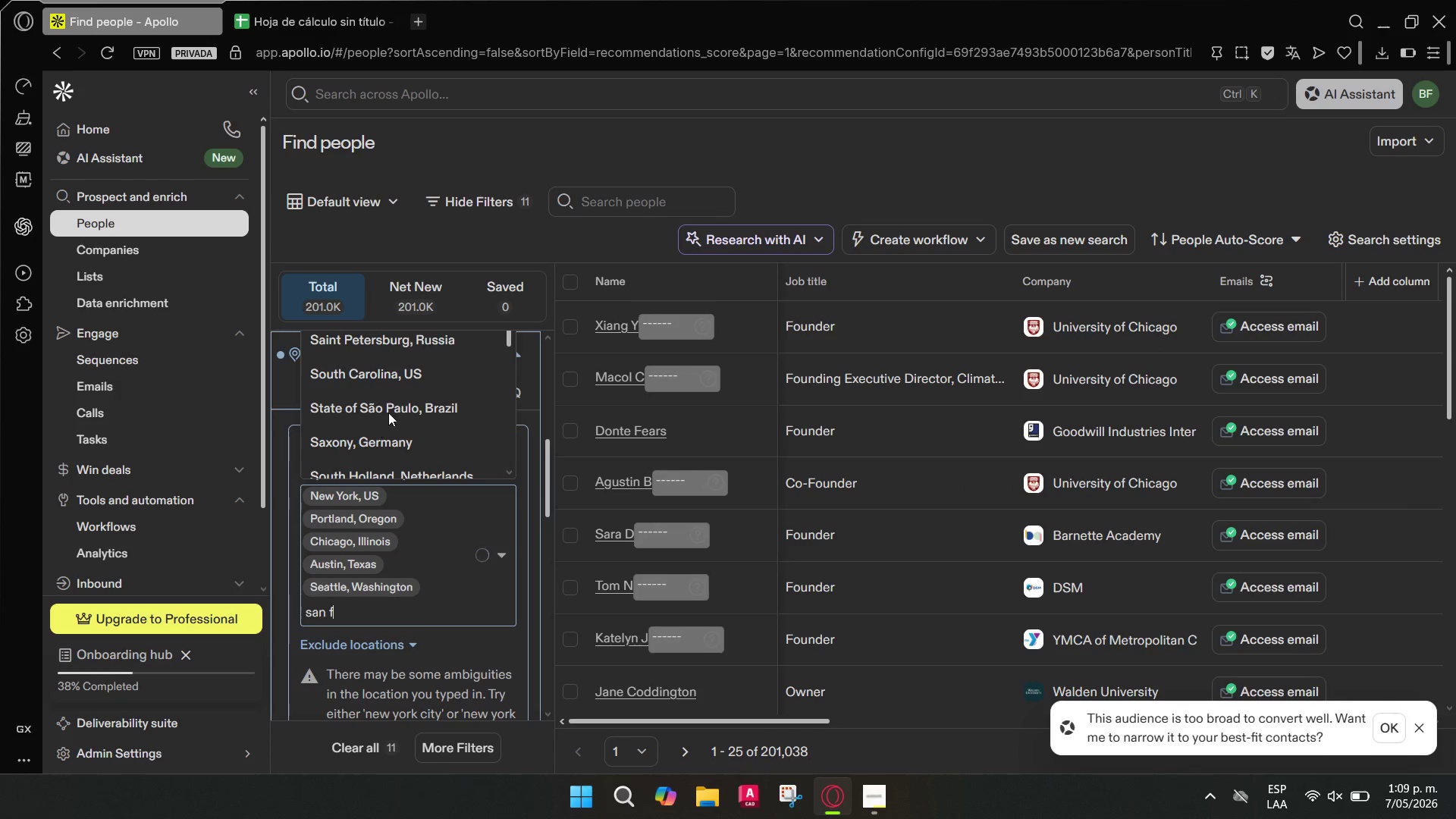 
key(R)
 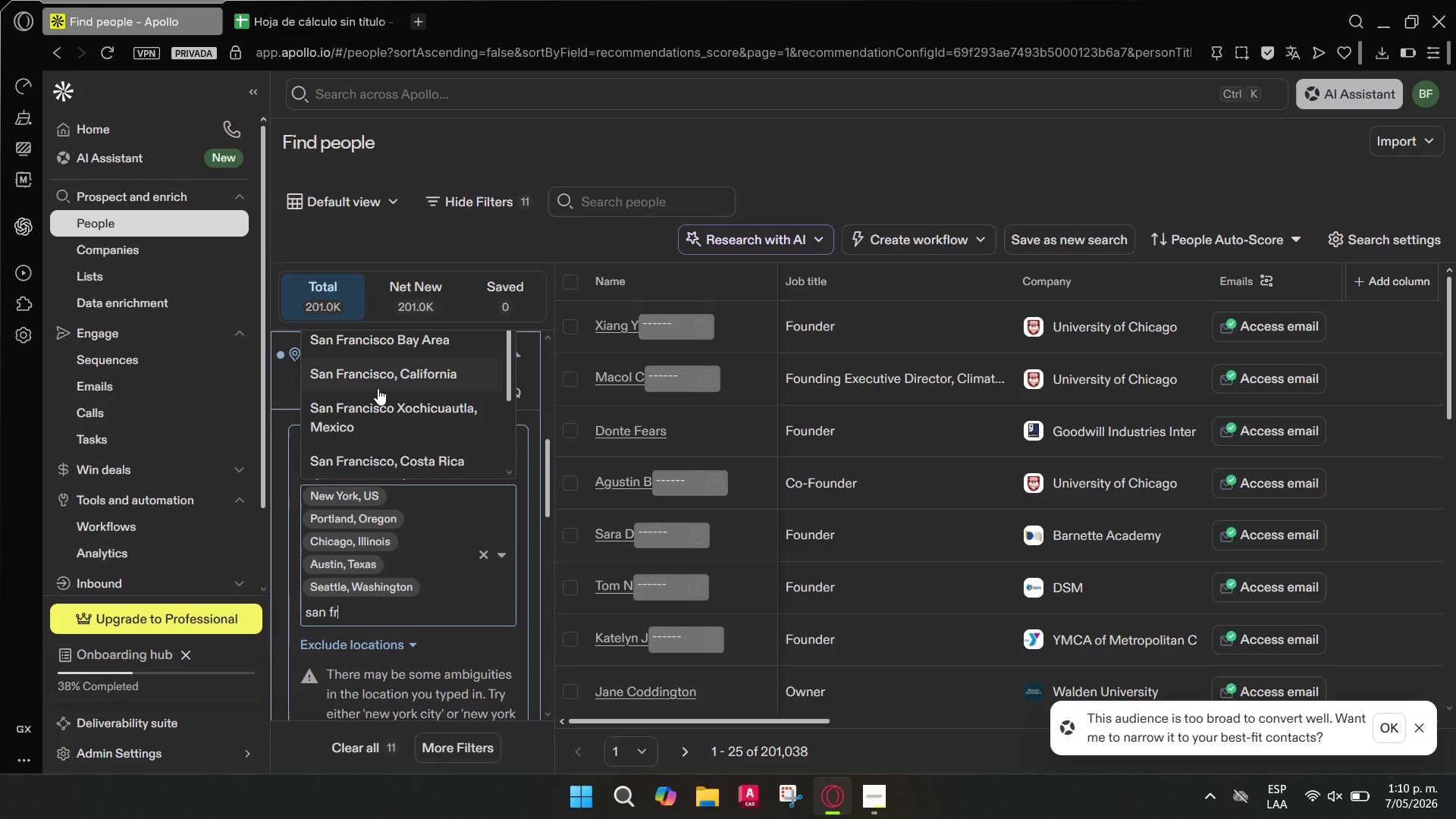 
left_click([384, 378])
 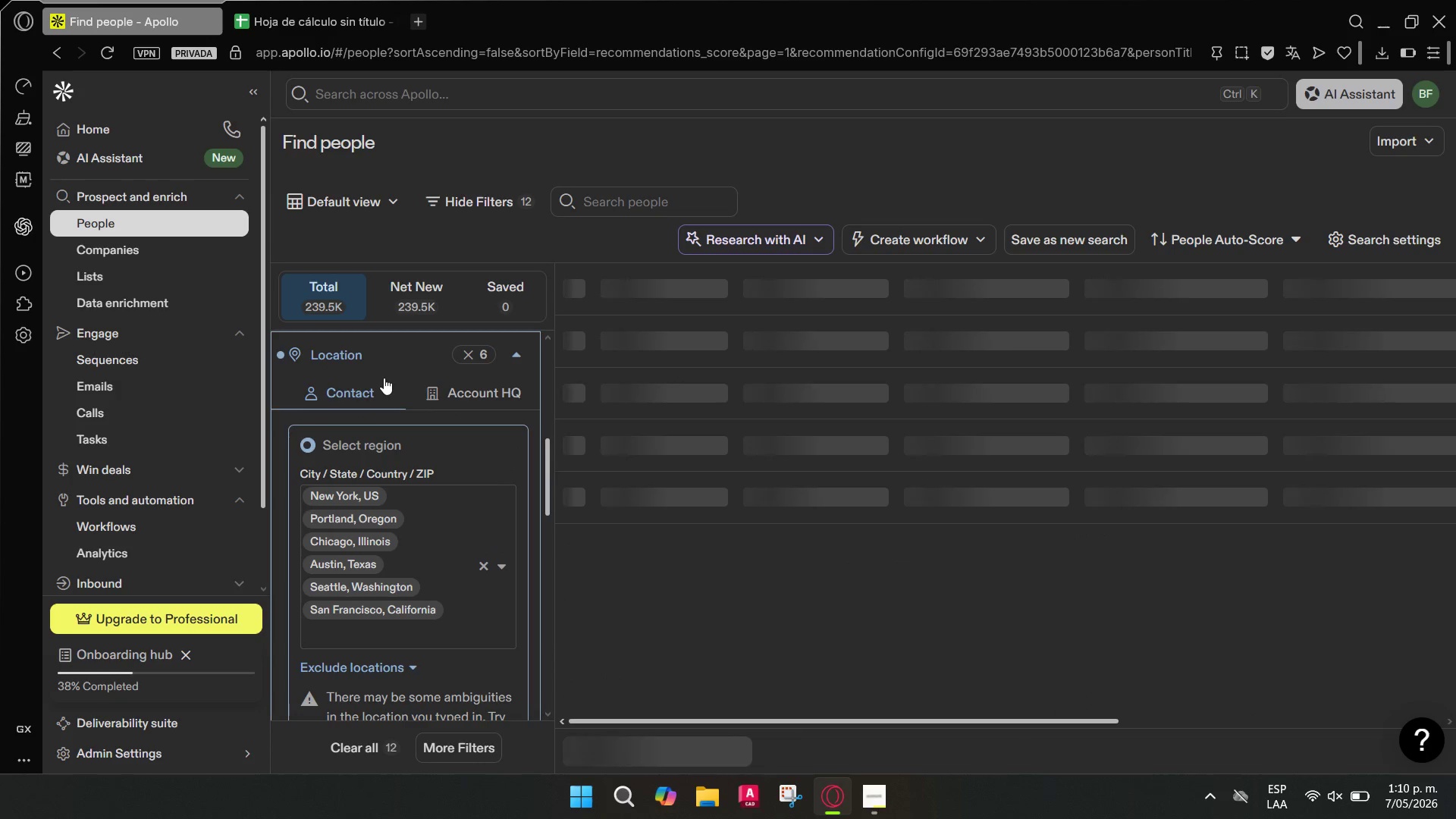 
type(denb)
key(Backspace)
type(v)
key(Backspace)
key(Backspace)
key(Backspace)
key(Backspace)
type(den)
 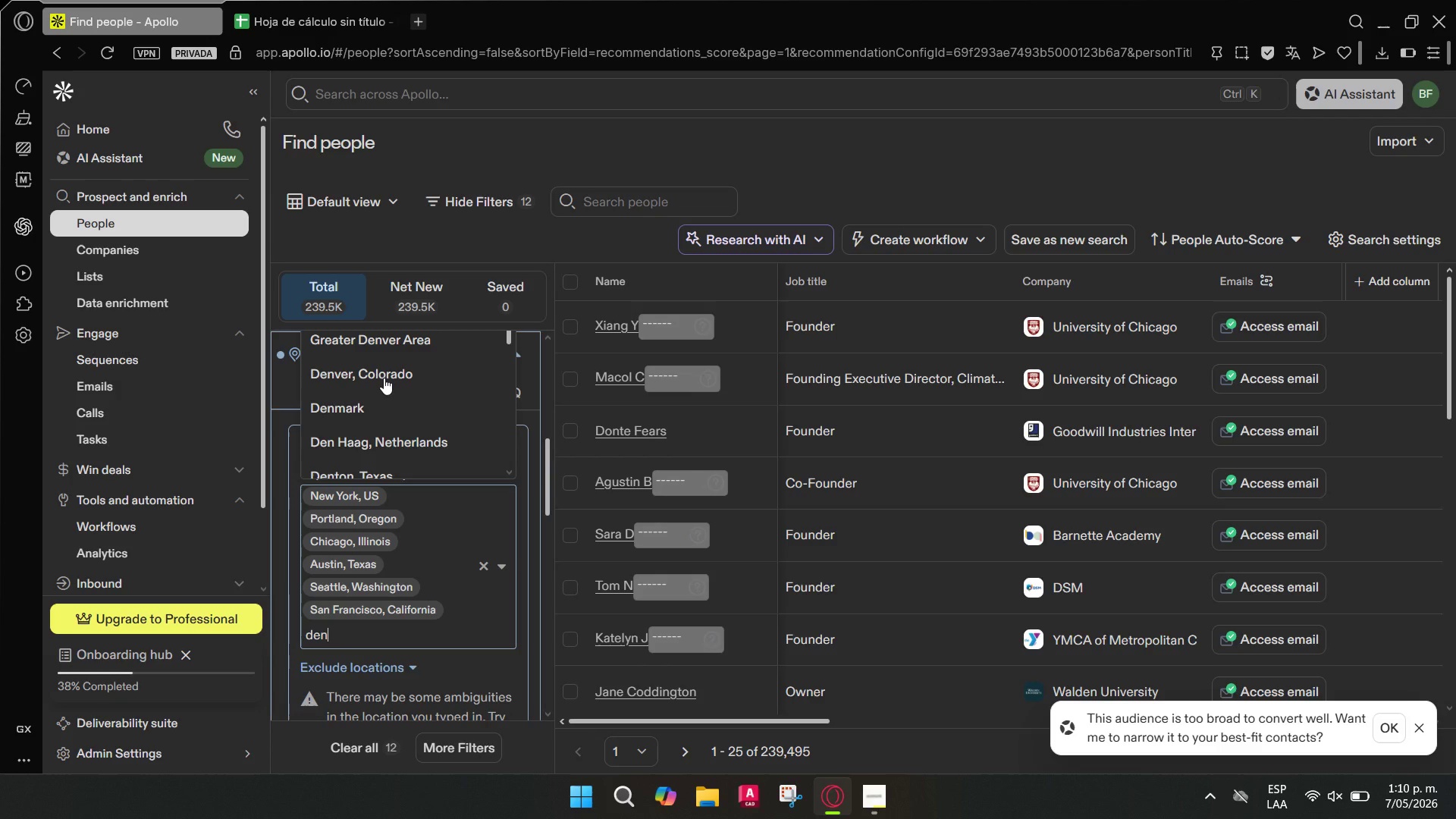 
left_click([384, 378])
 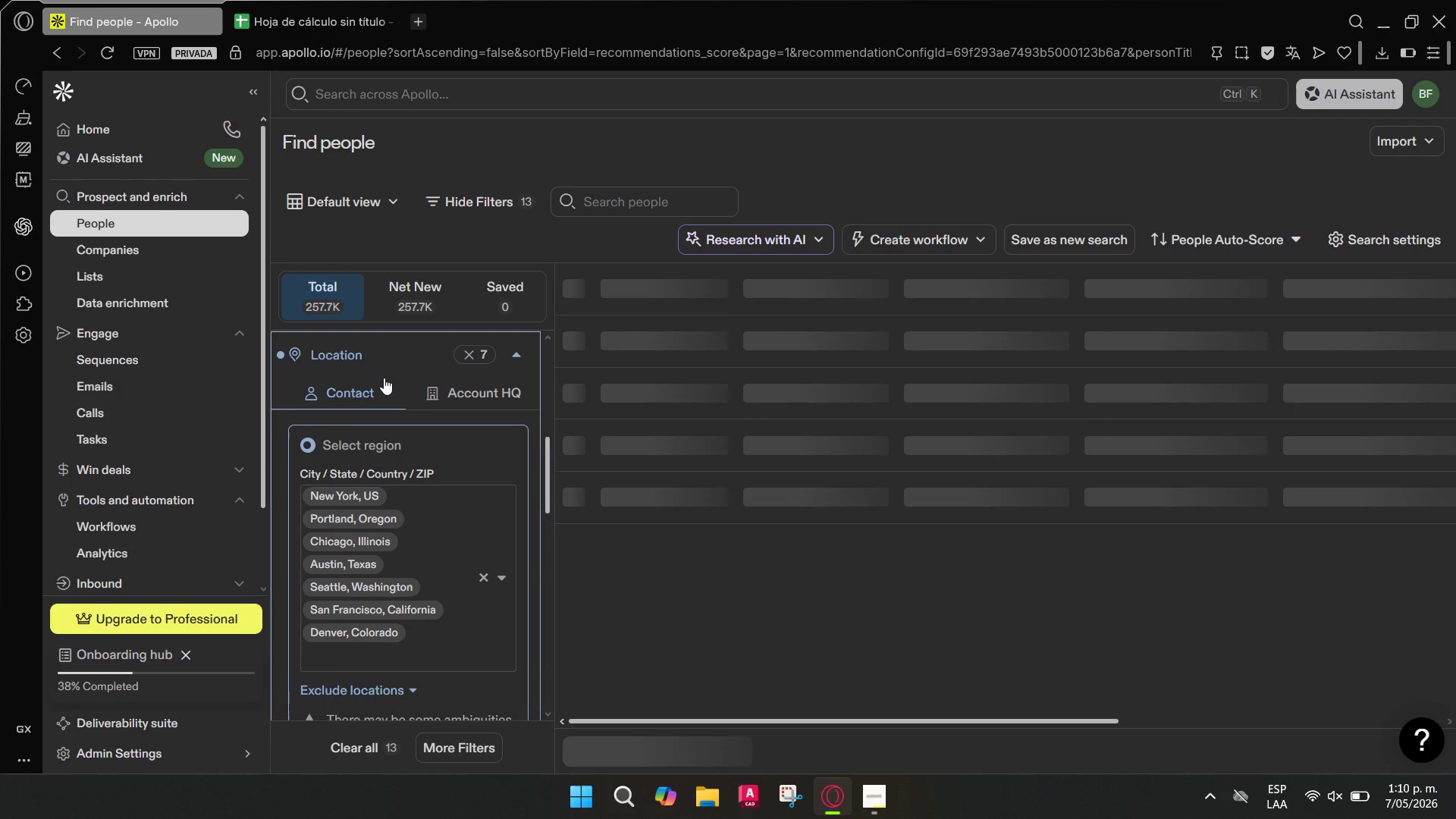 
wait(5.22)
 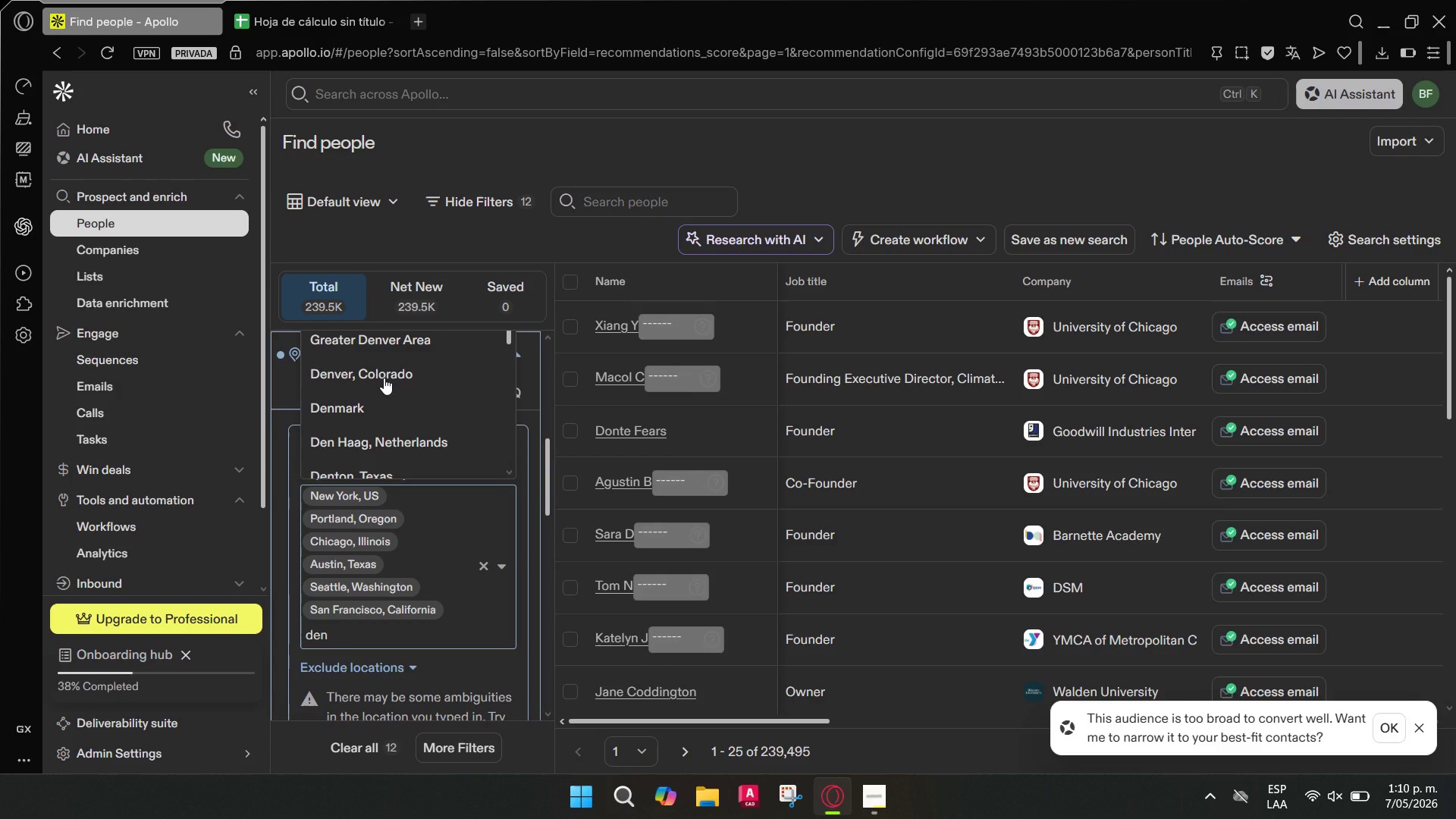 
type(na)
key(Backspace)
key(Backspace)
type(nas)
 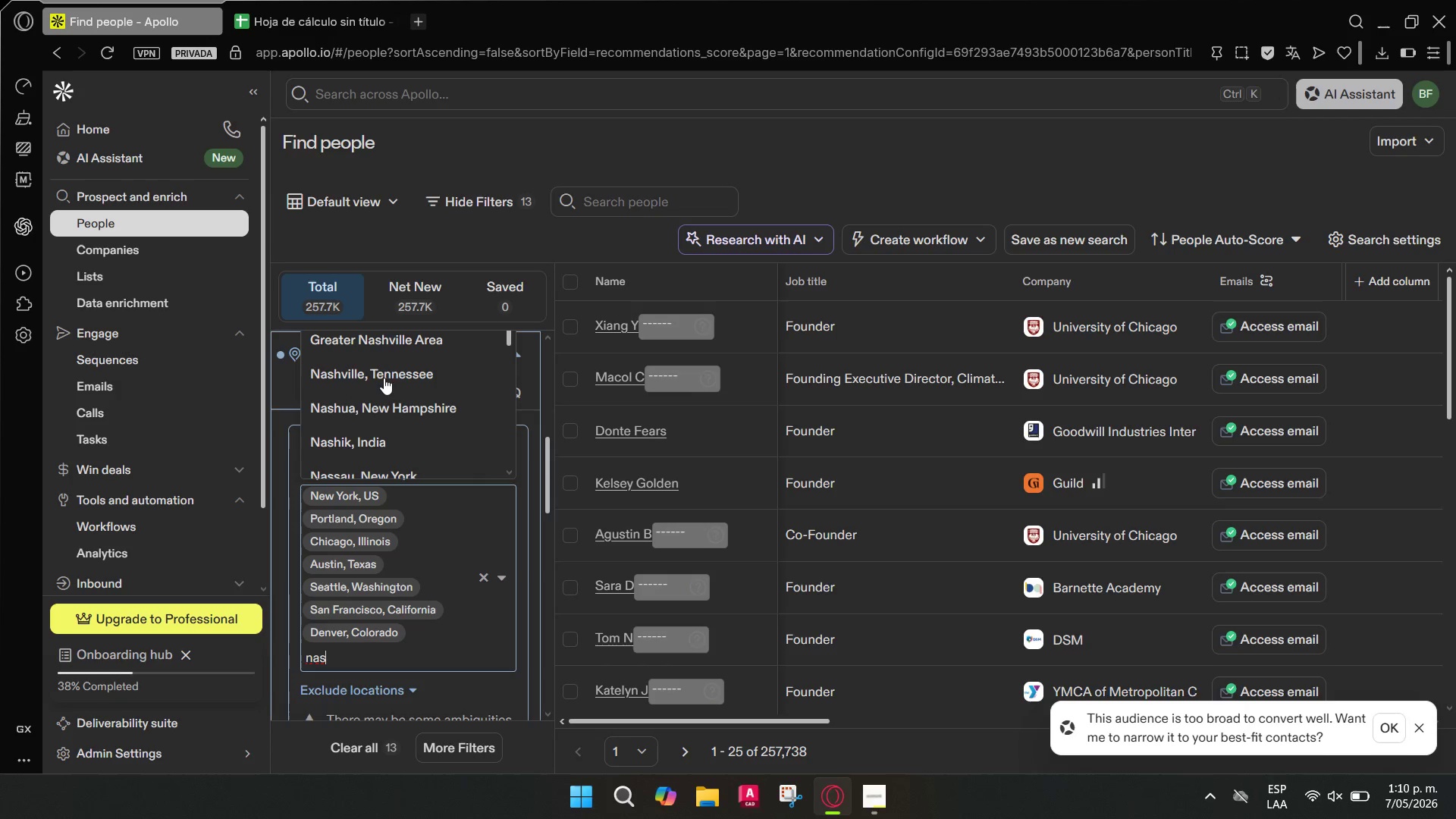 
left_click([391, 379])
 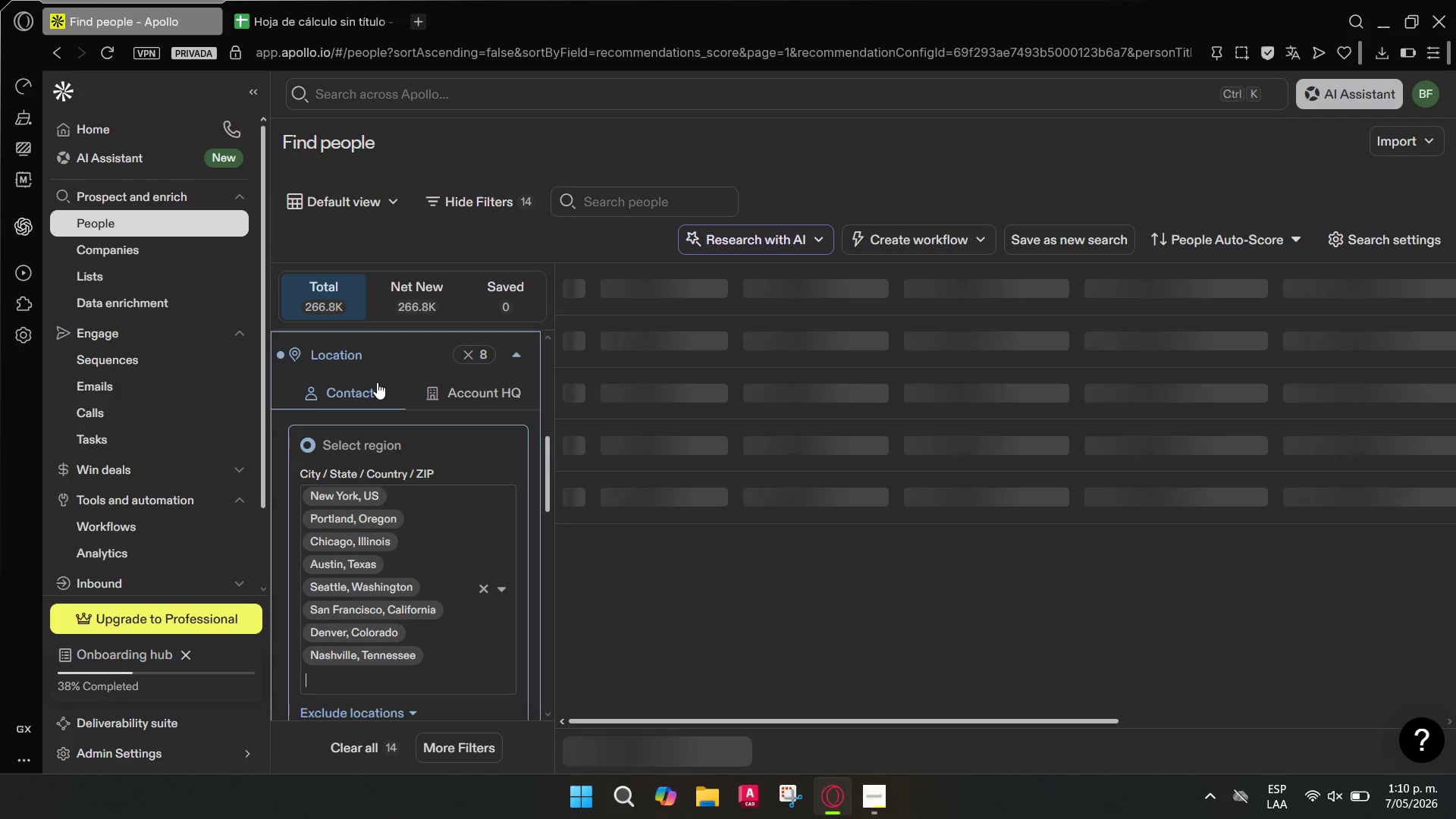 
type(bos)
key(Backspace)
key(Backspace)
key(Backspace)
type(bos)
 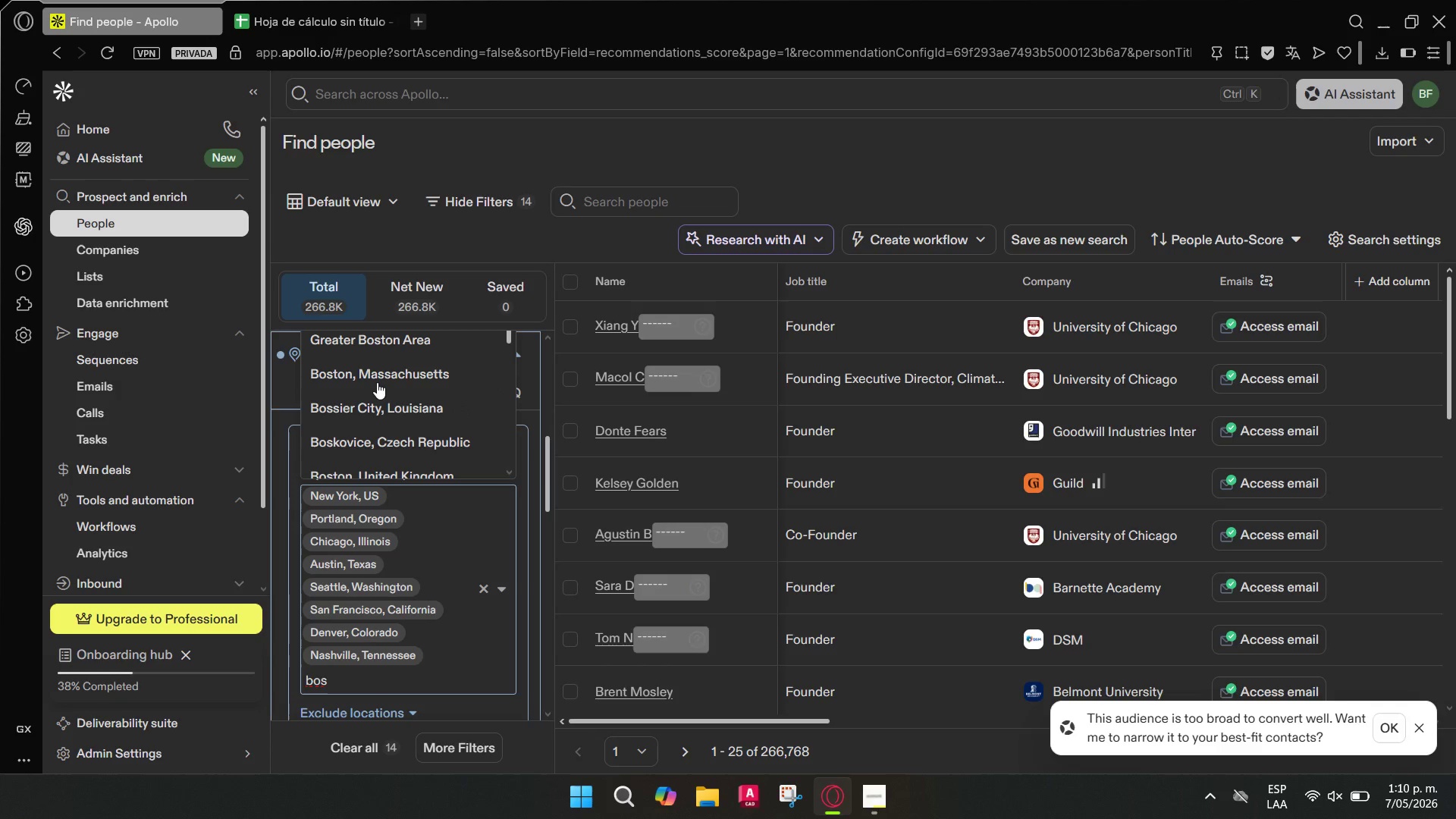 
scroll: coordinate [377, 382], scroll_direction: up, amount: 1.0
 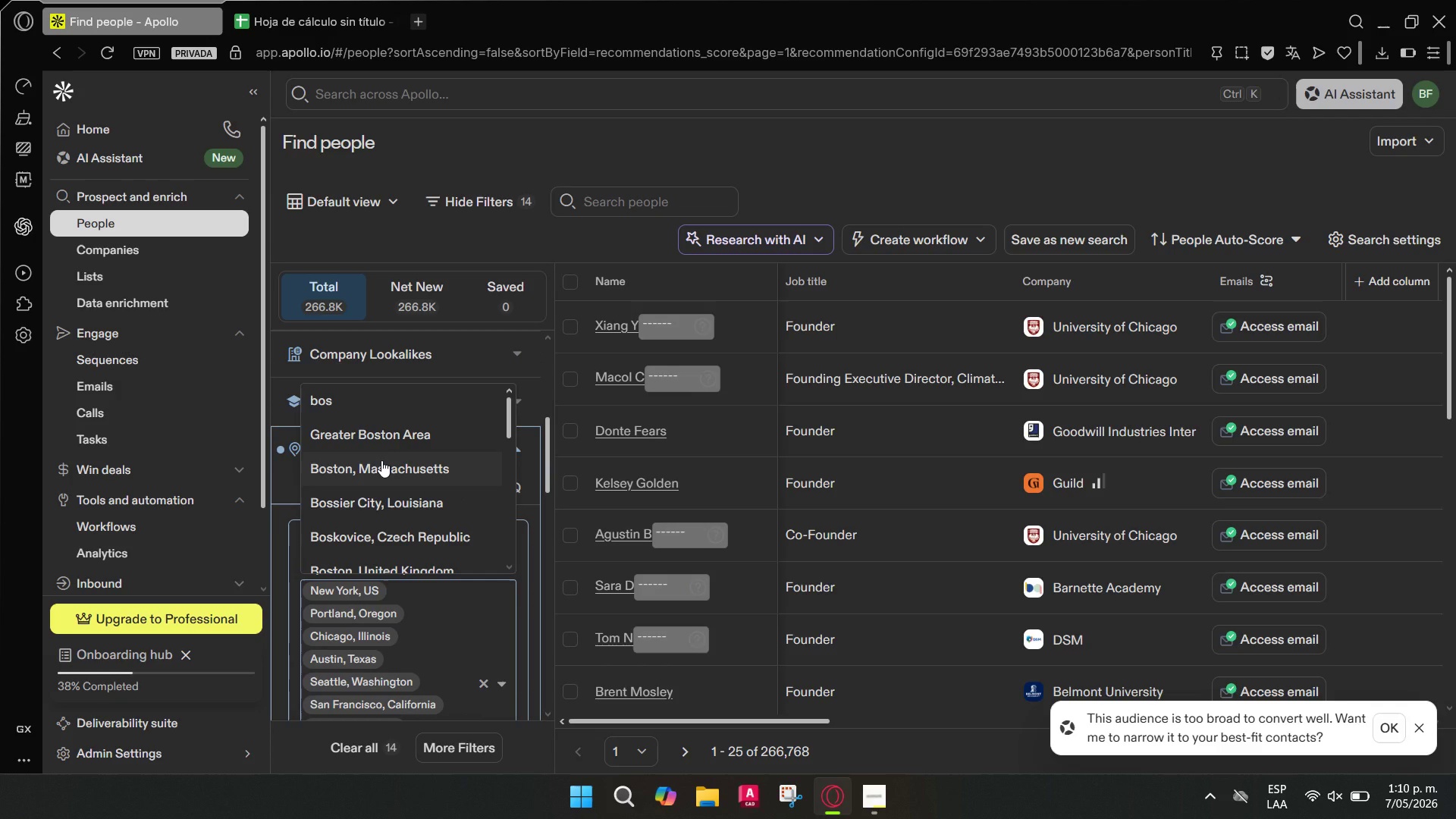 
left_click([381, 460])
 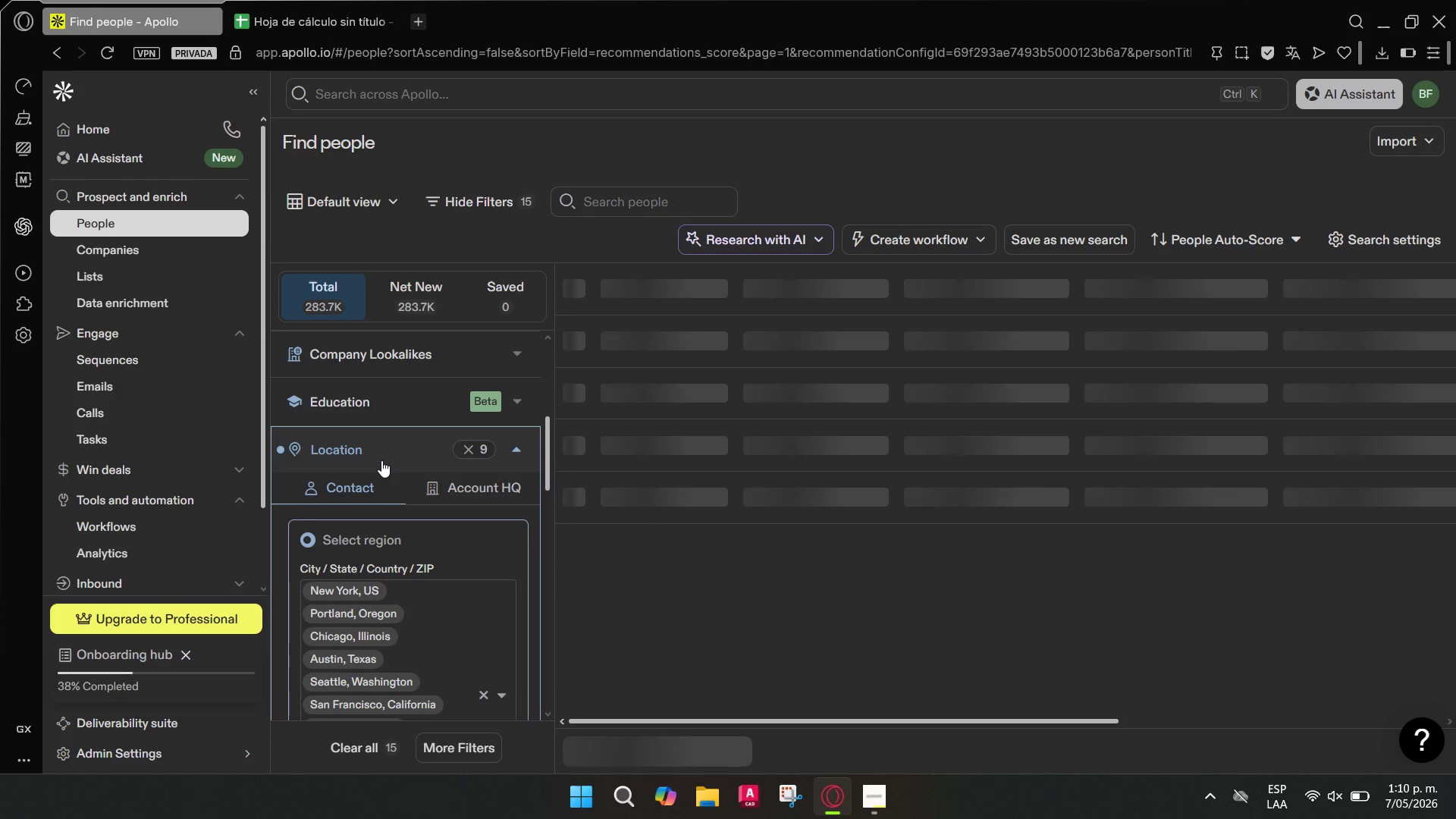 
scroll: coordinate [403, 551], scroll_direction: down, amount: 1.0
 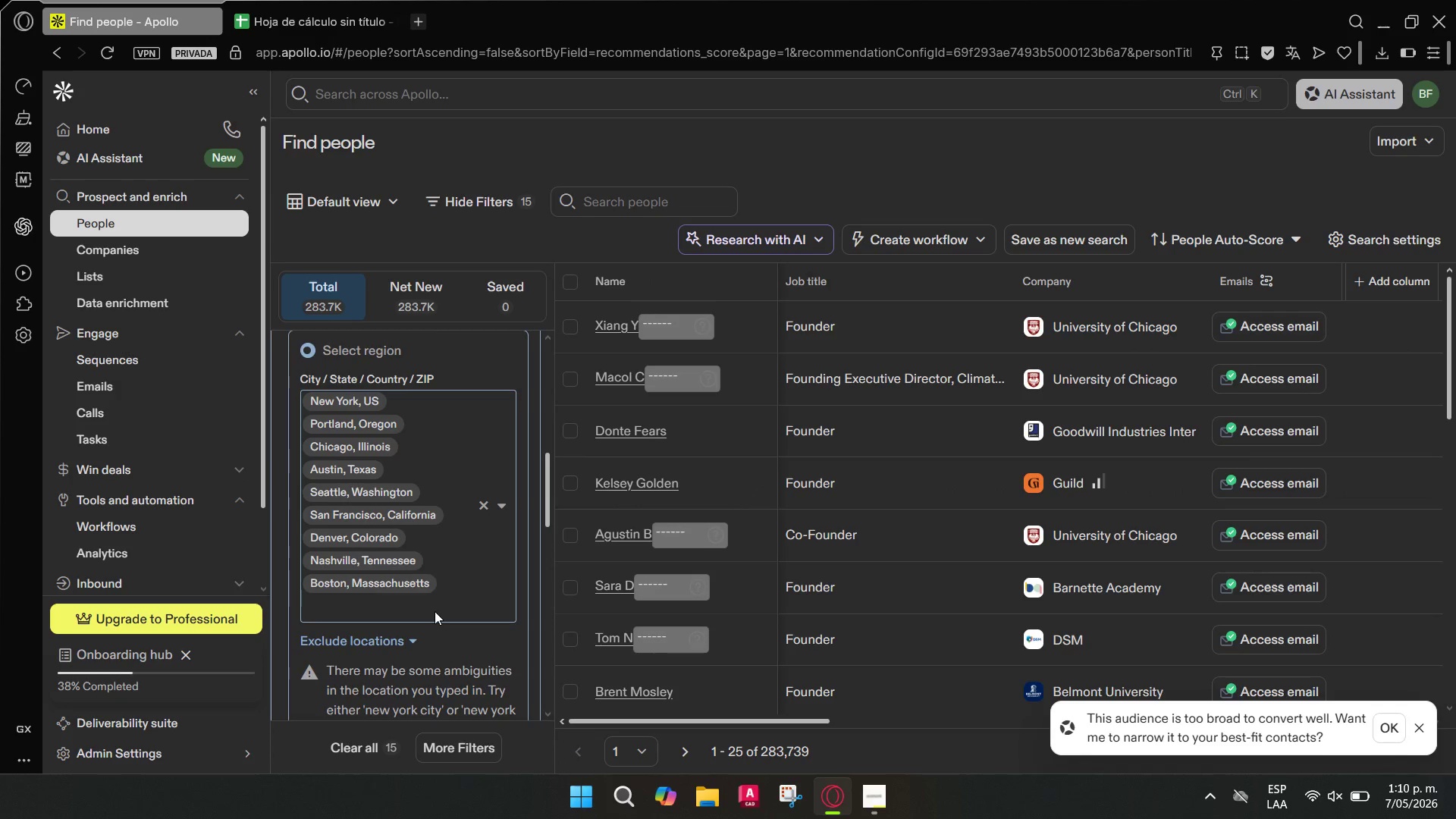 
wait(5.63)
 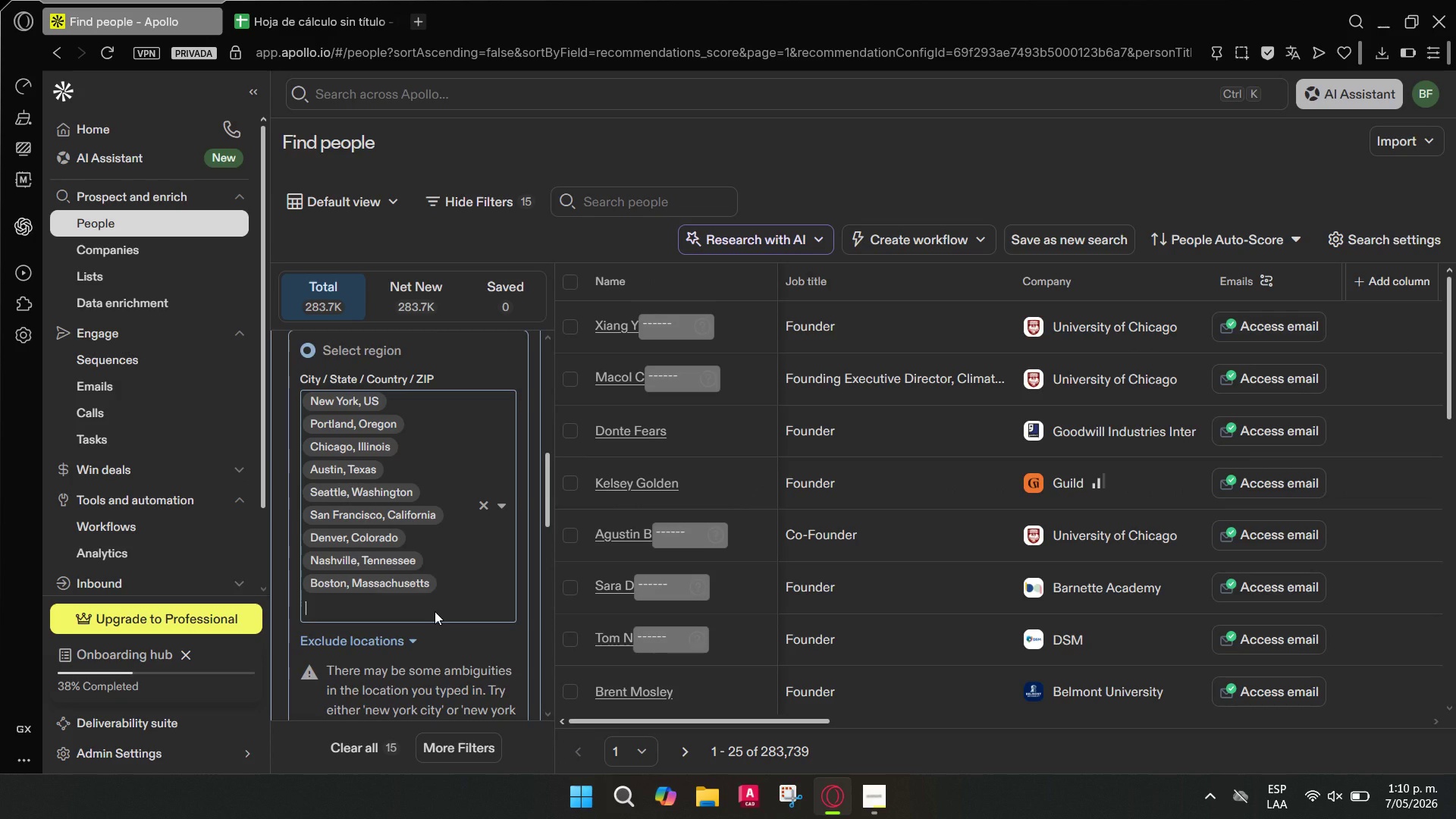 
type(char)
 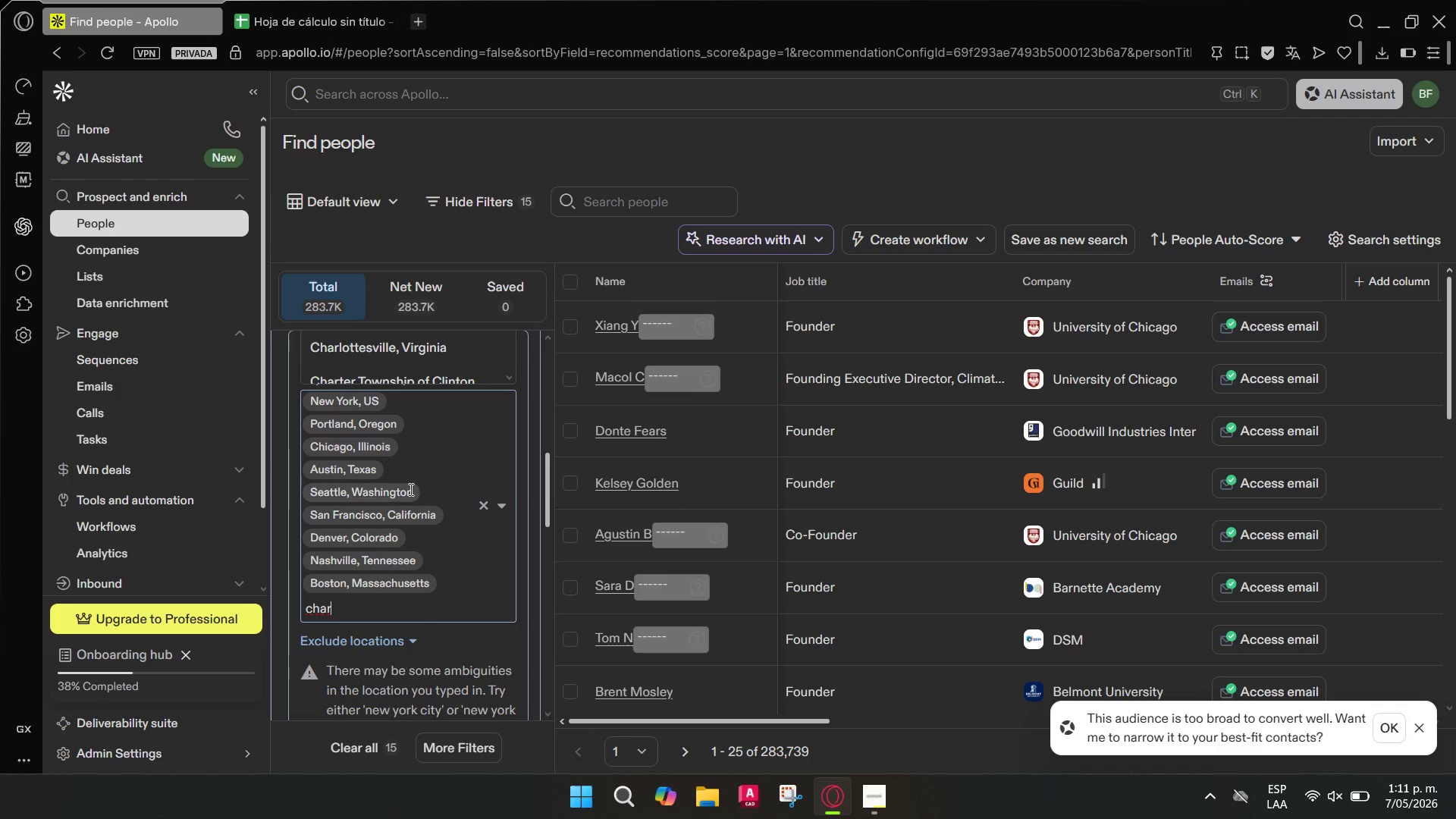 
mouse_move([403, 424])
 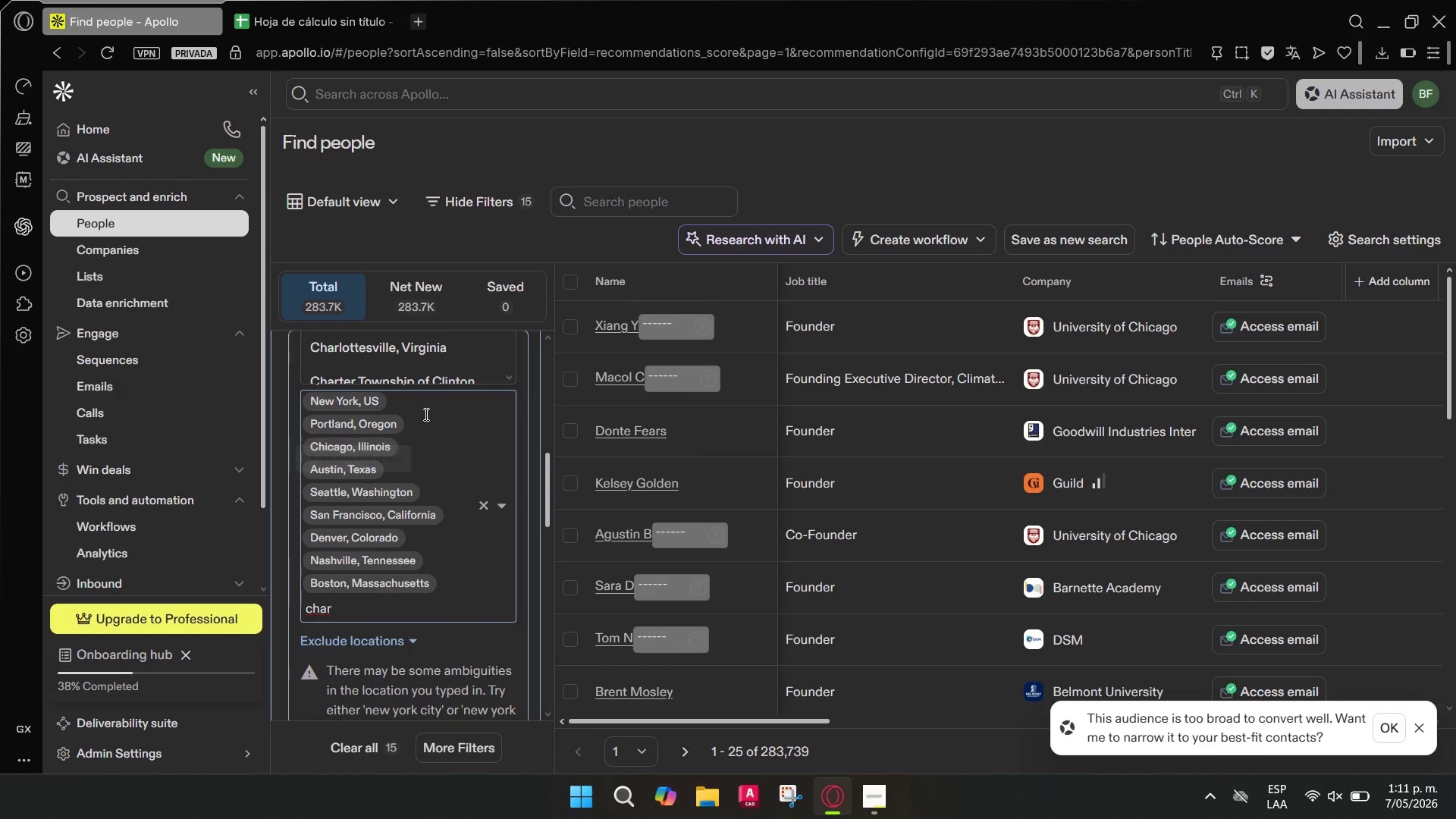 
scroll: coordinate [425, 414], scroll_direction: none, amount: 0.0
 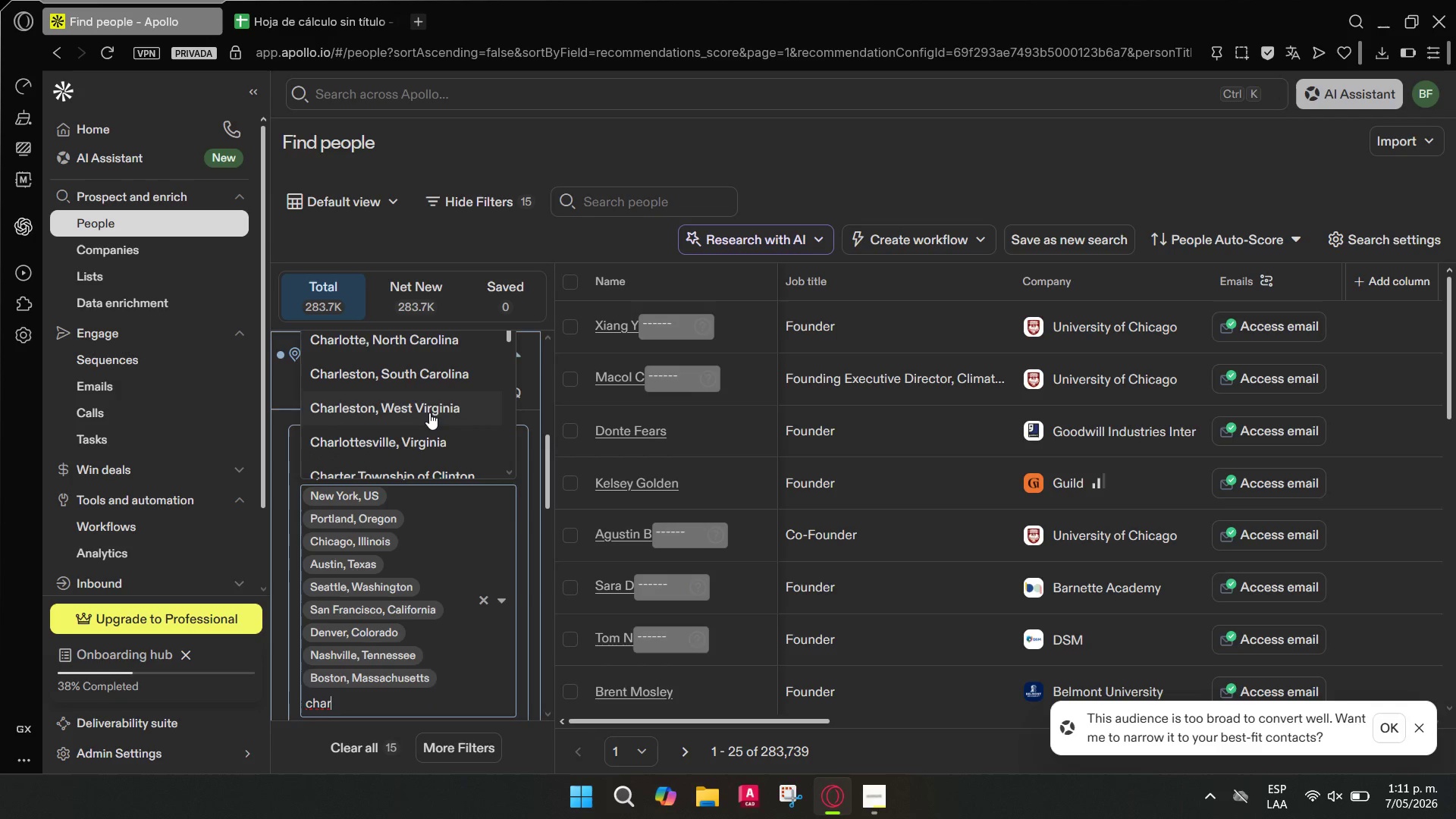 
scroll: coordinate [431, 413], scroll_direction: up, amount: 1.0
 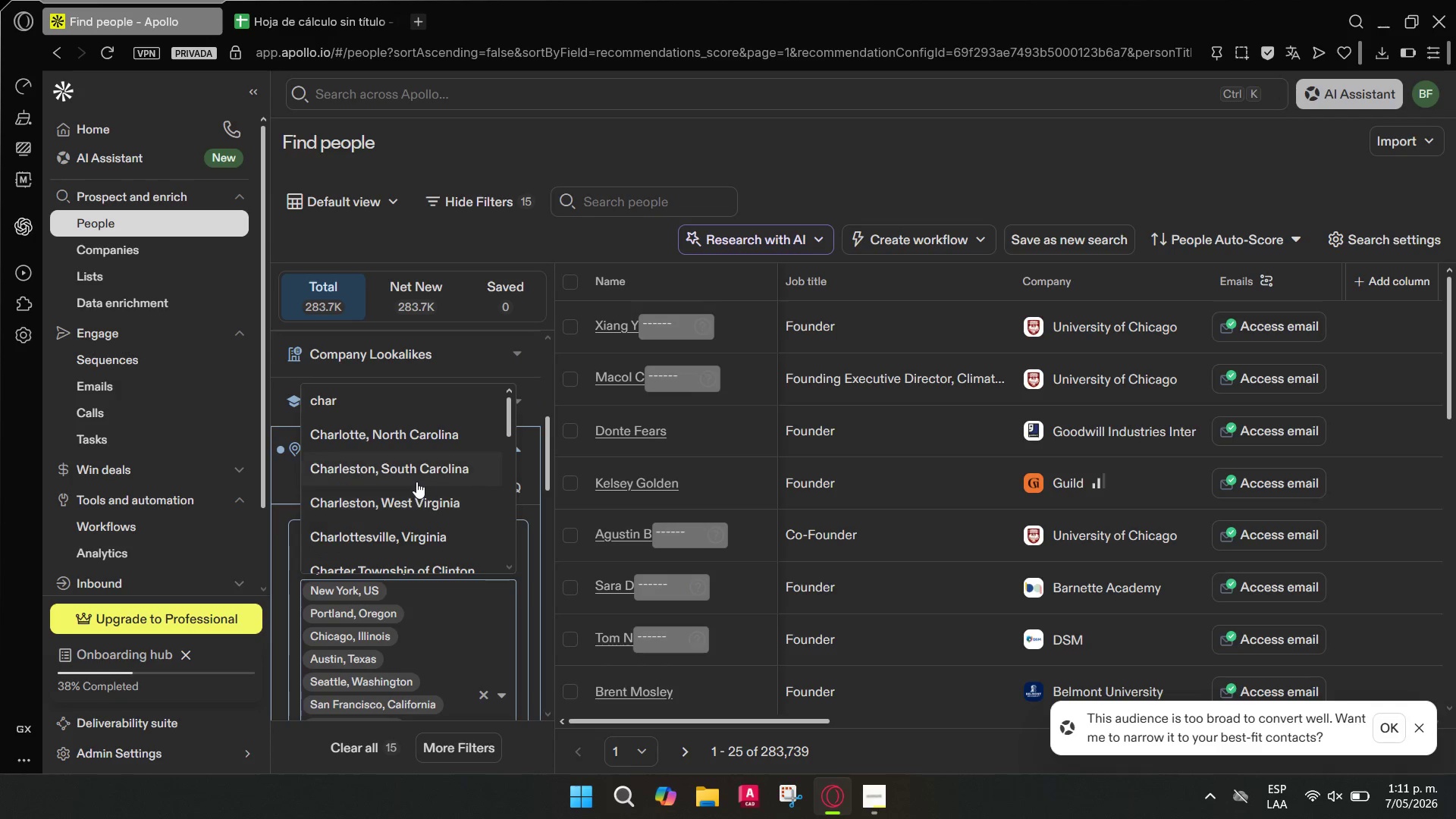 
left_click([416, 478])
 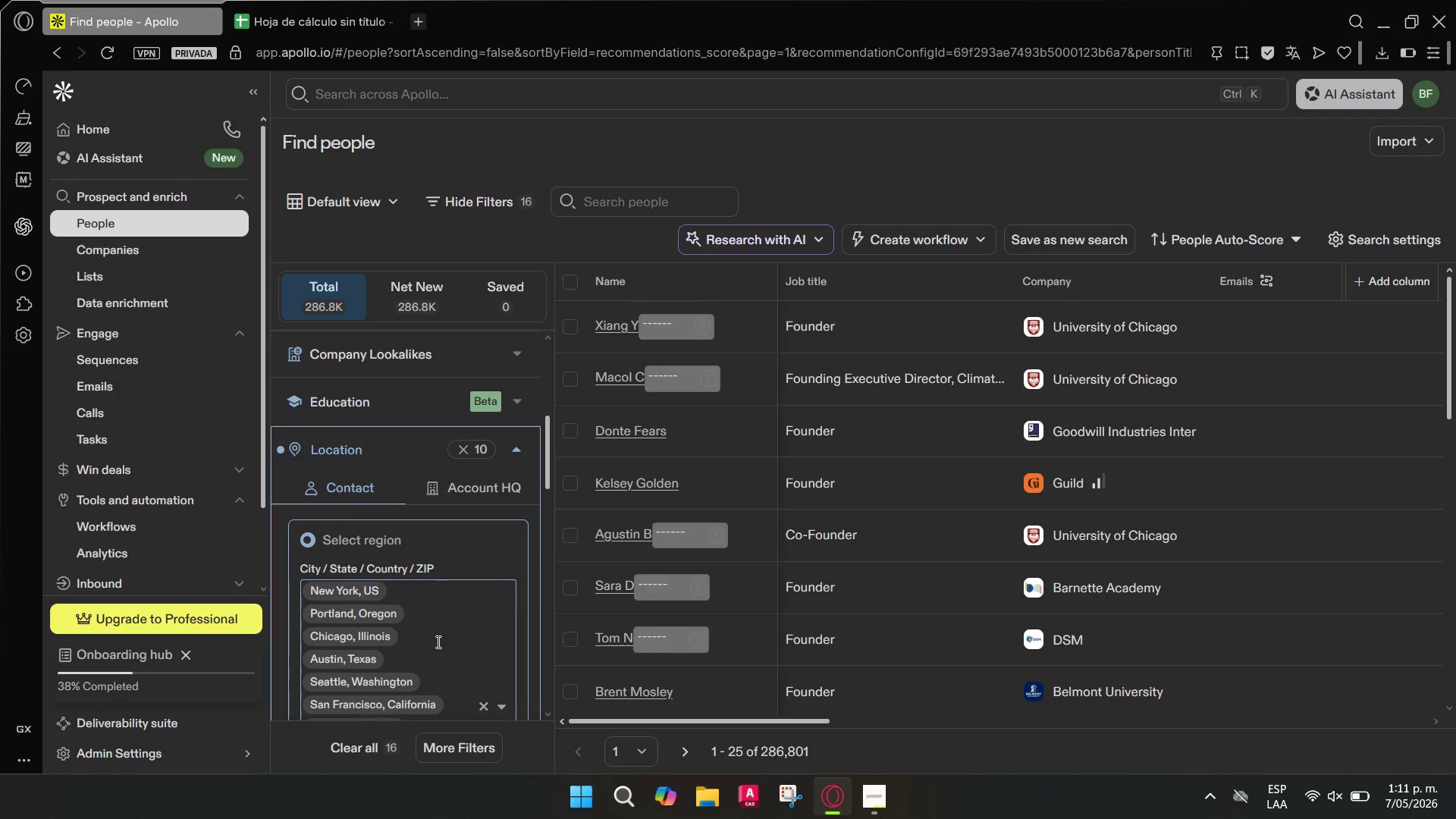 
wait(6.09)
 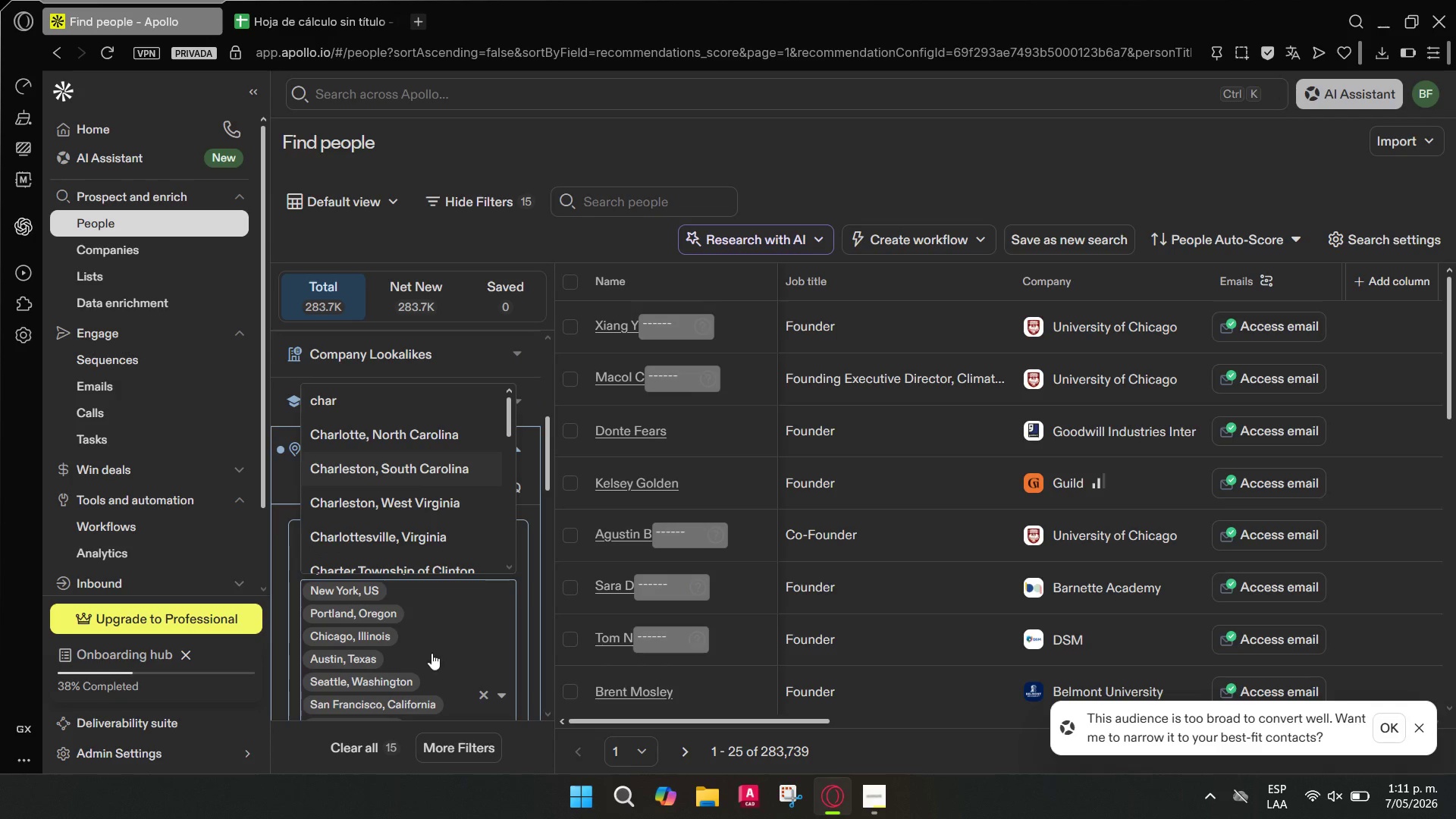 
left_click([514, 446])
 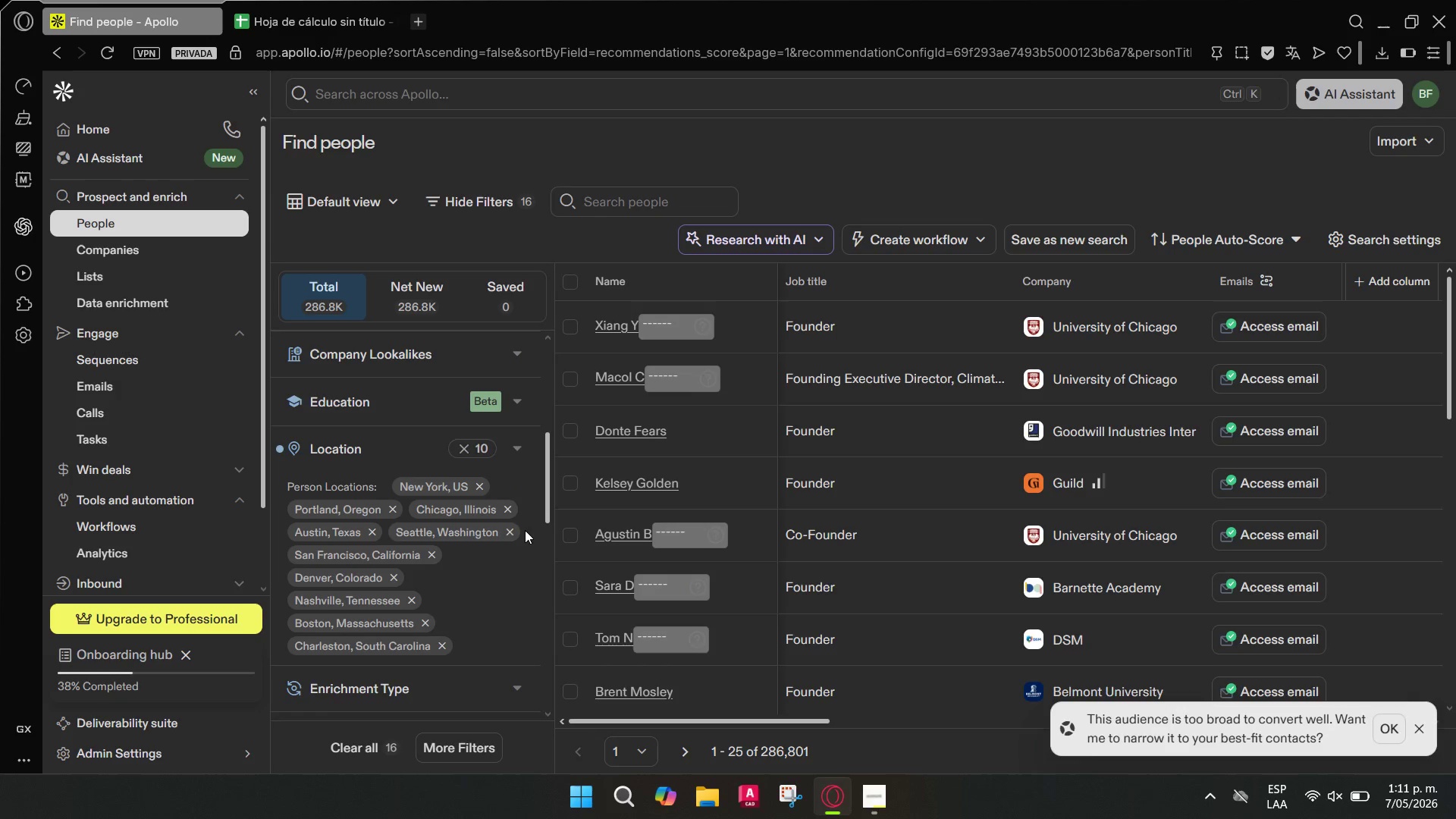 
scroll: coordinate [487, 470], scroll_direction: down, amount: 2.0
 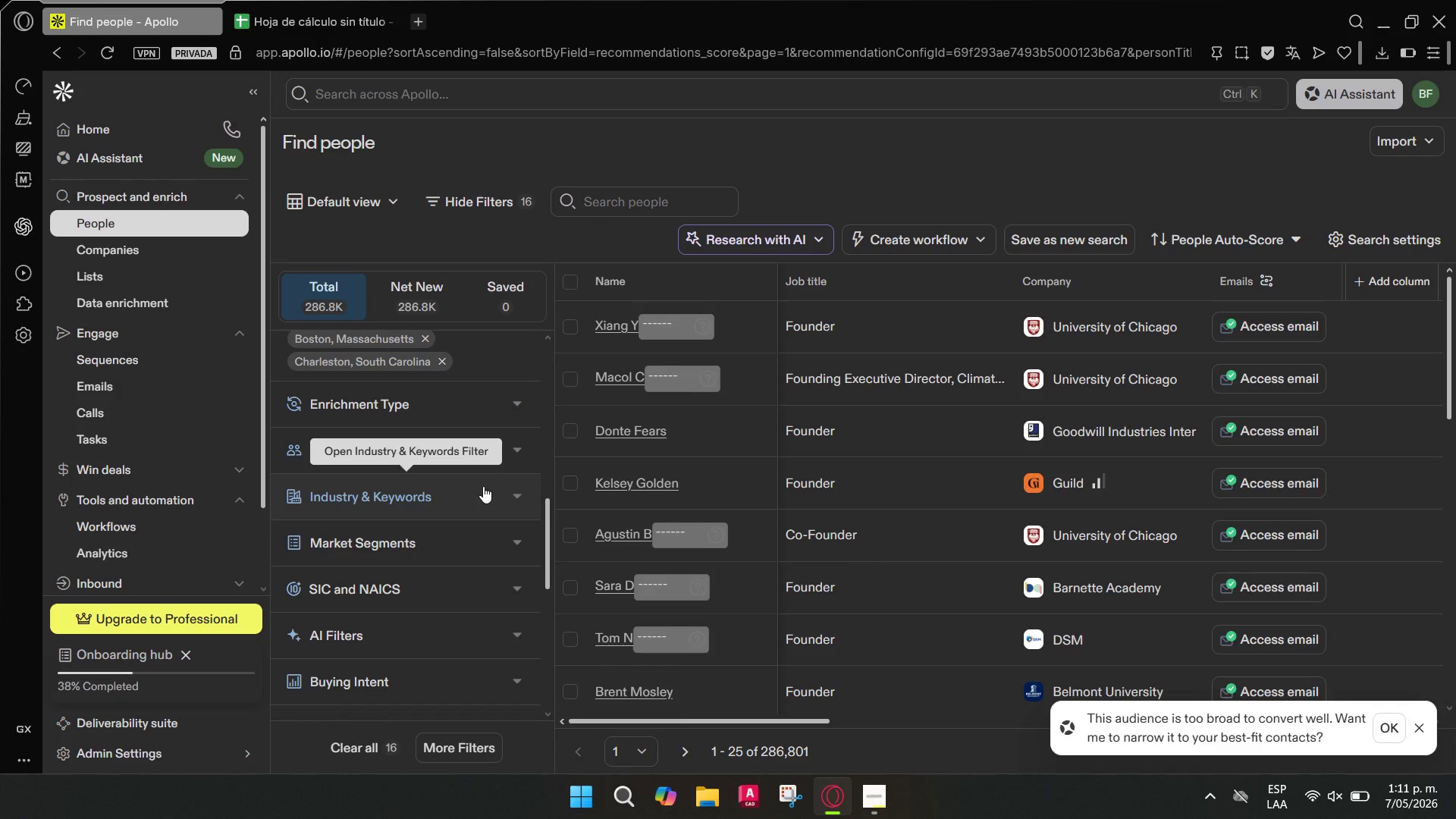 
wait(14.95)
 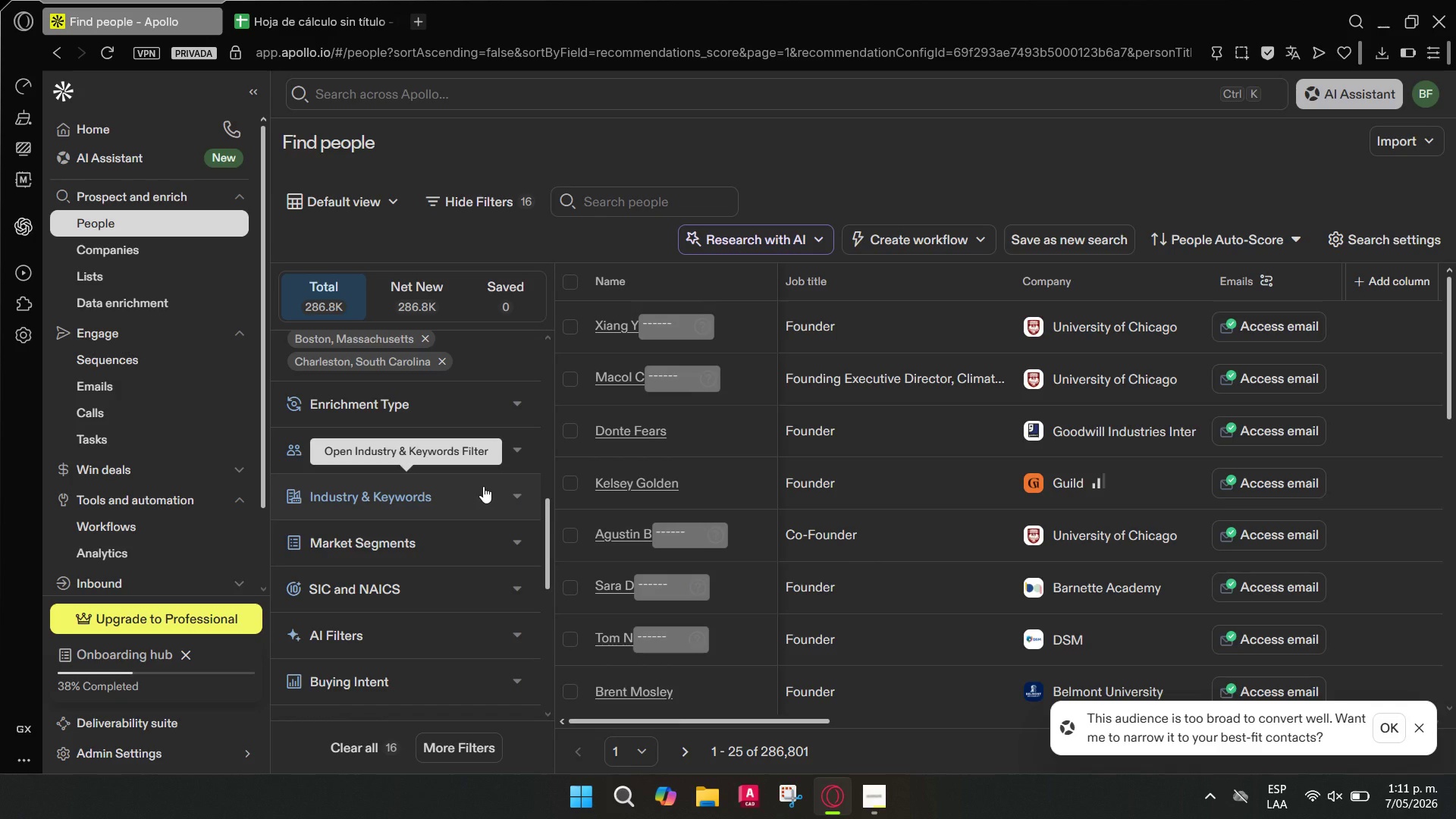 
left_click([518, 493])
 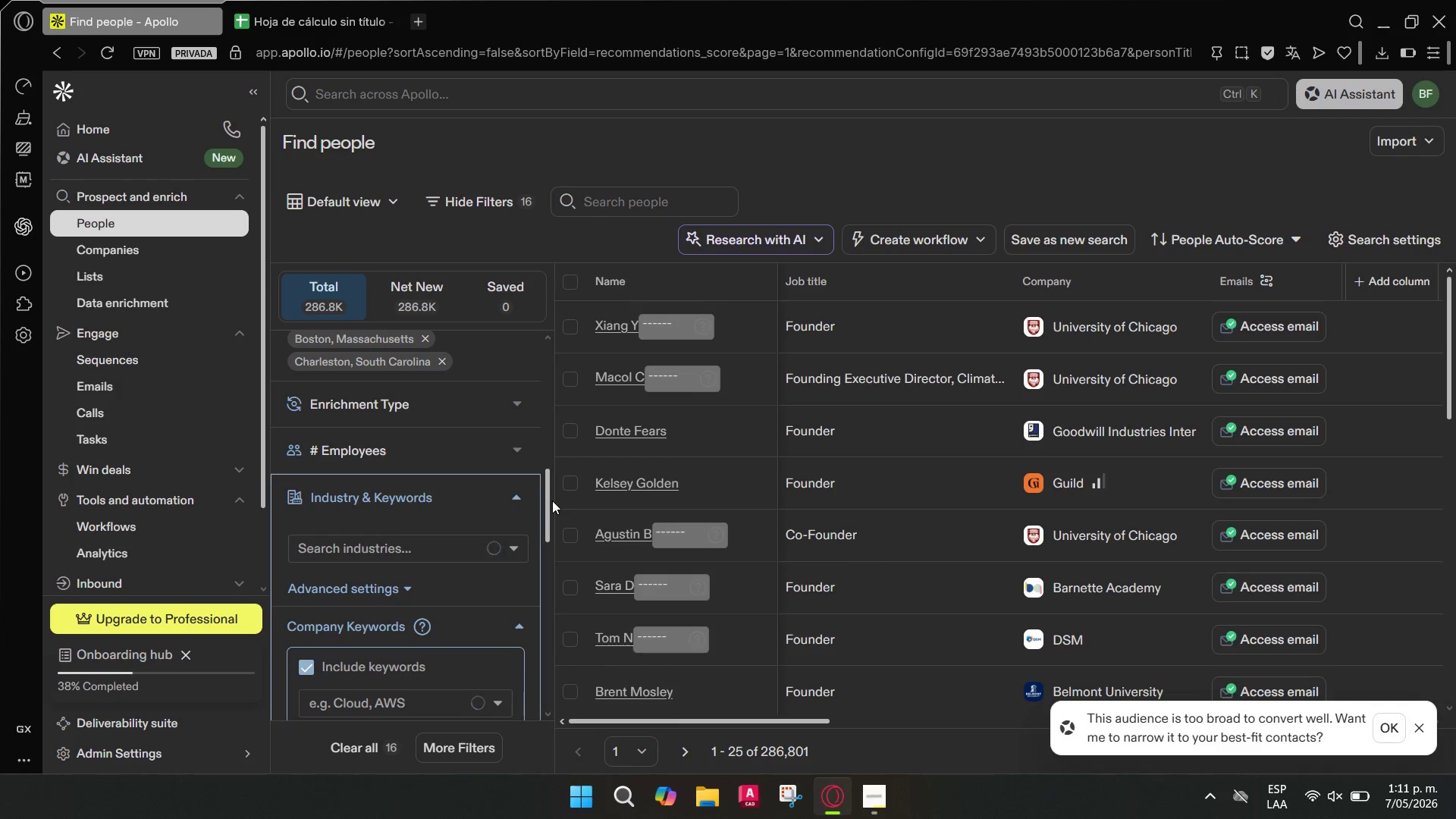 
left_click_drag(start_coordinate=[548, 504], to_coordinate=[547, 529])
 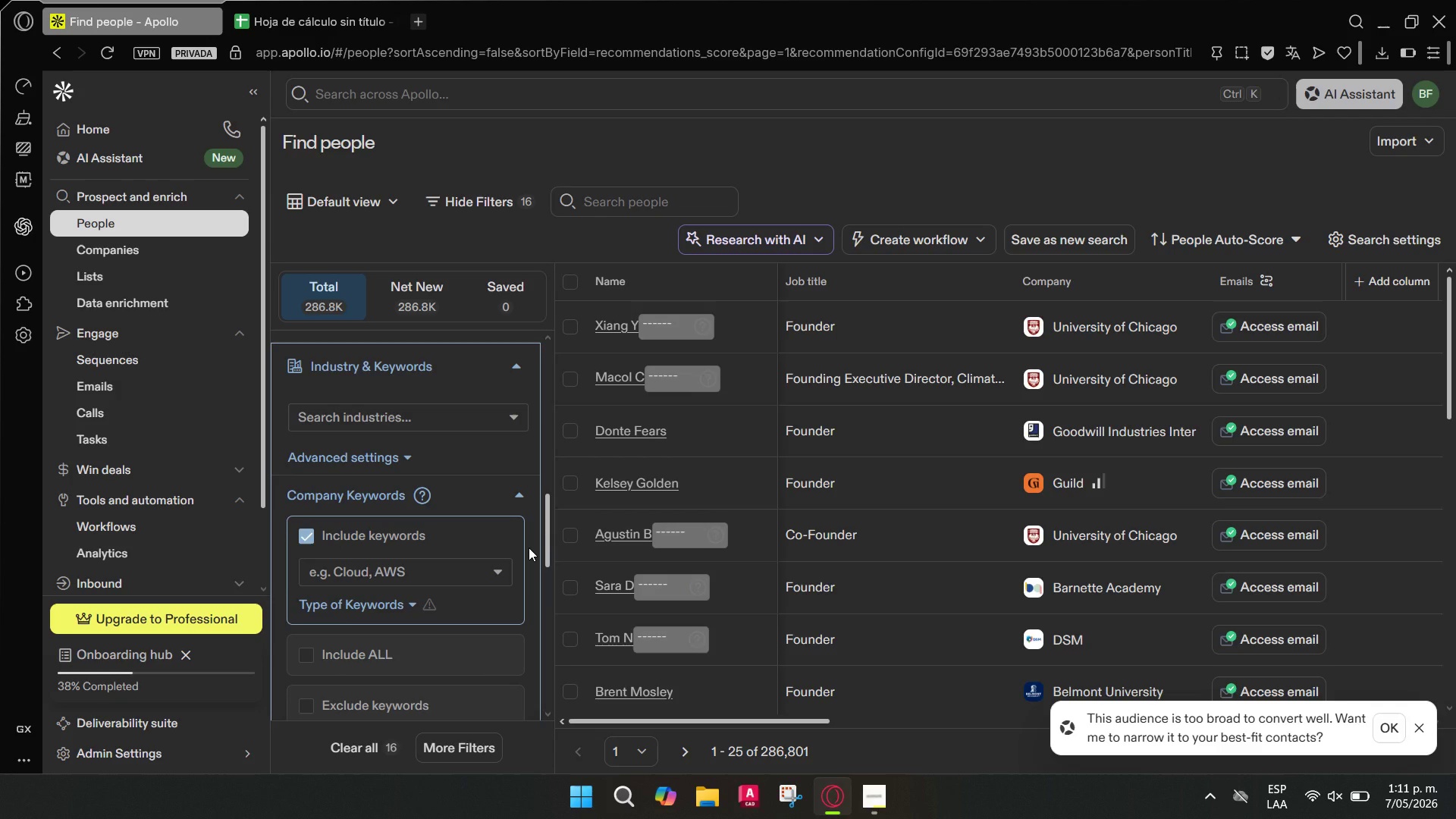 
wait(14.31)
 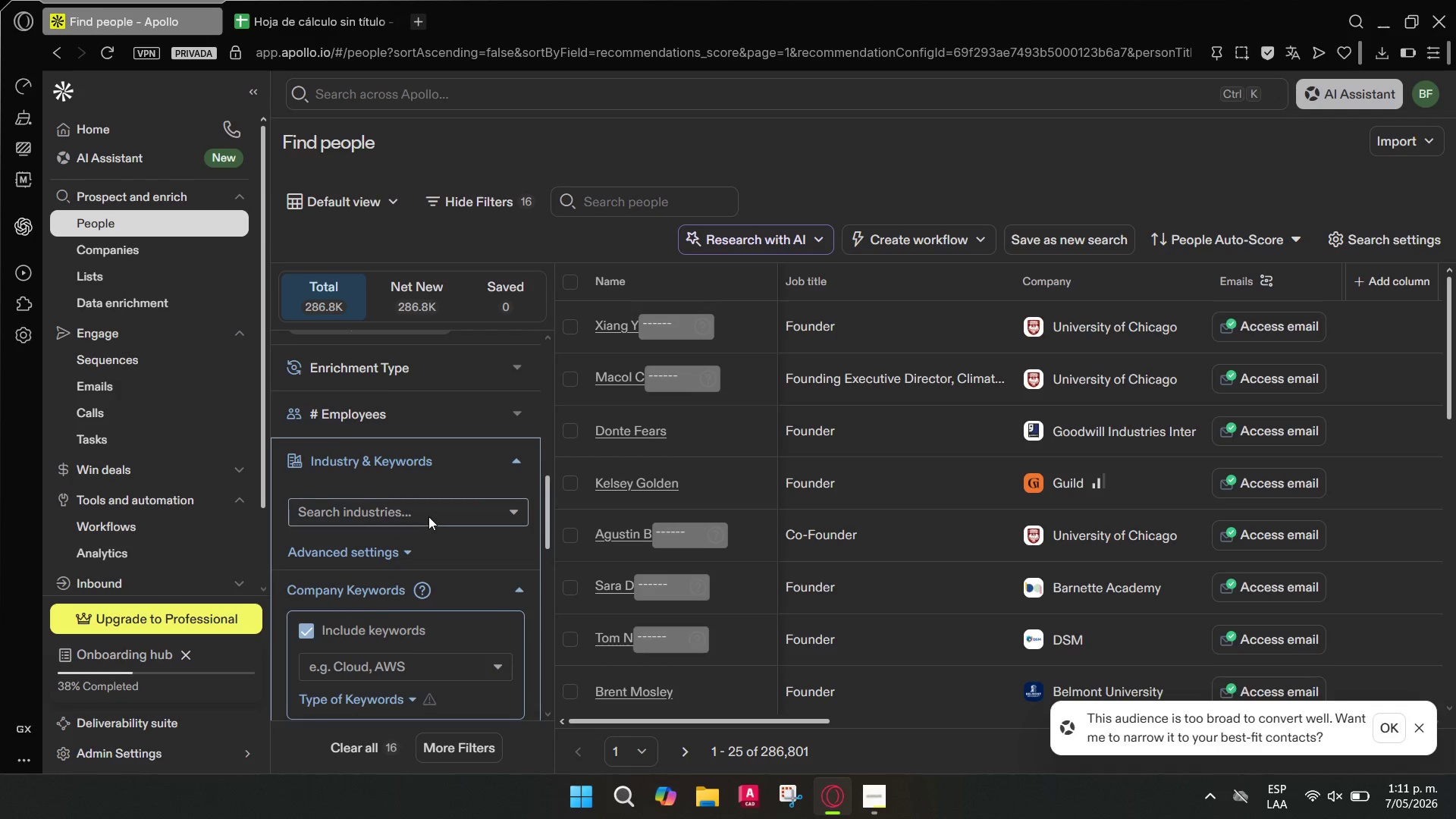 
left_click([428, 516])
 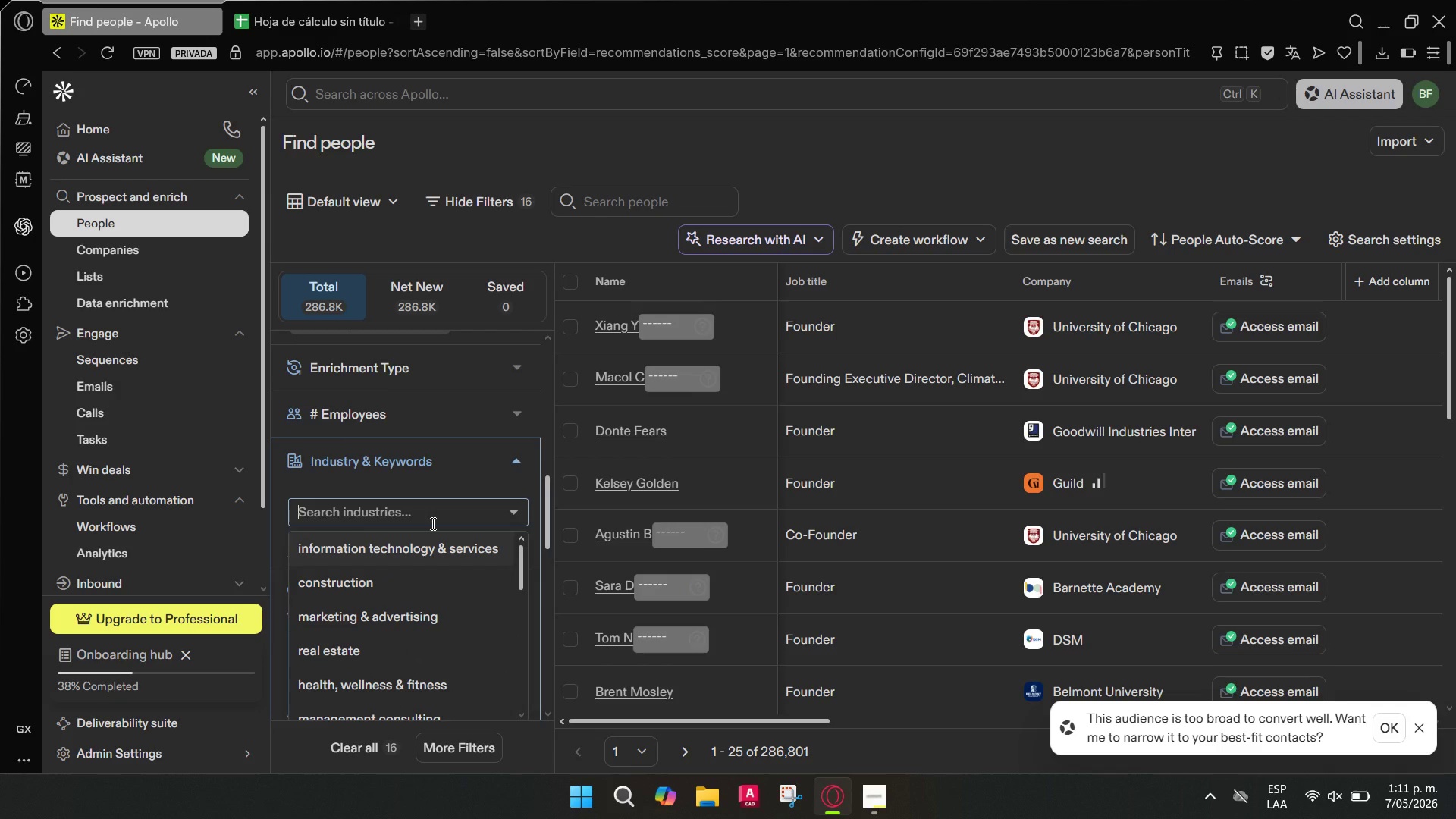 
scroll: coordinate [446, 510], scroll_direction: none, amount: 0.0
 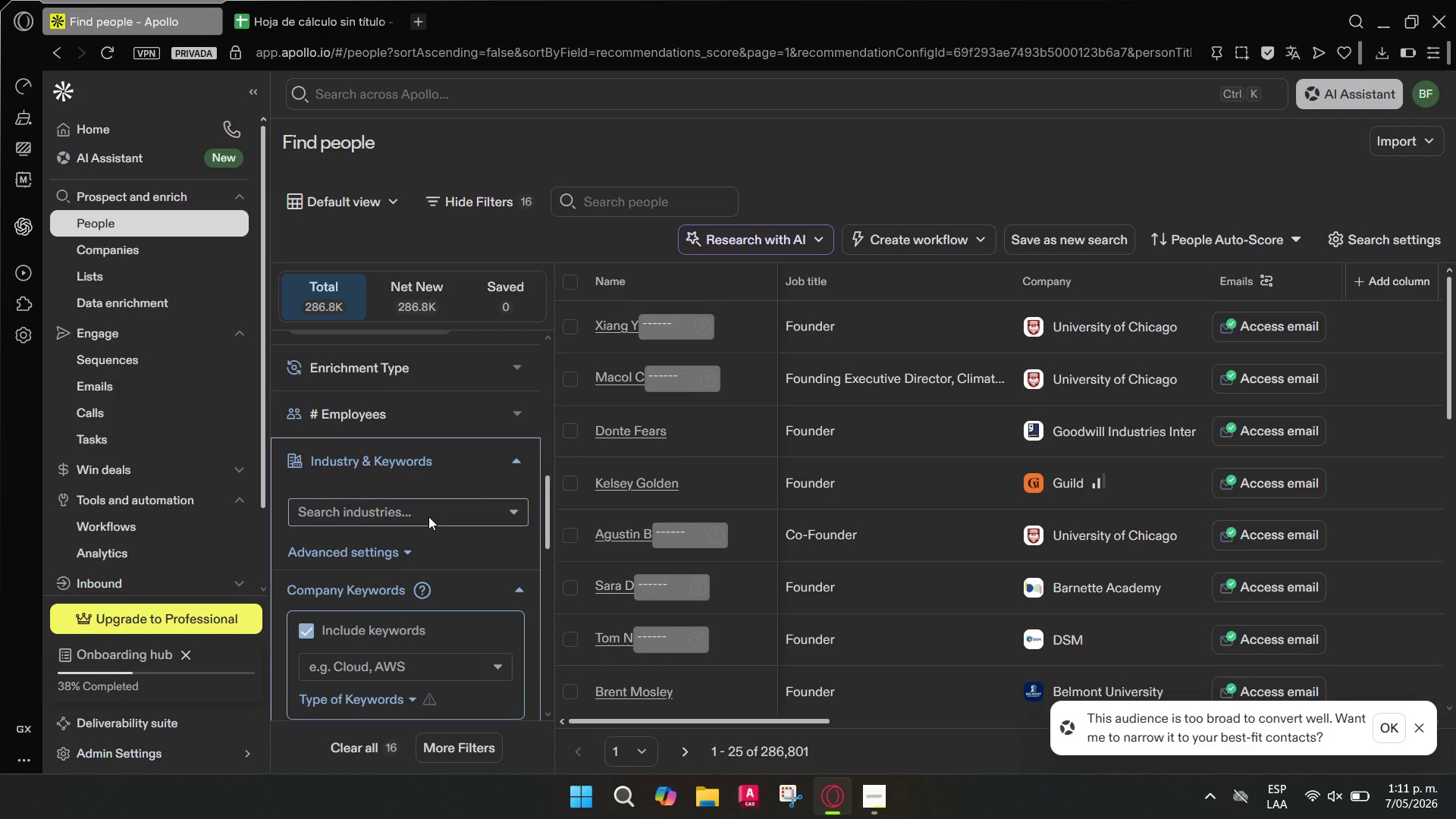 
type(res)
 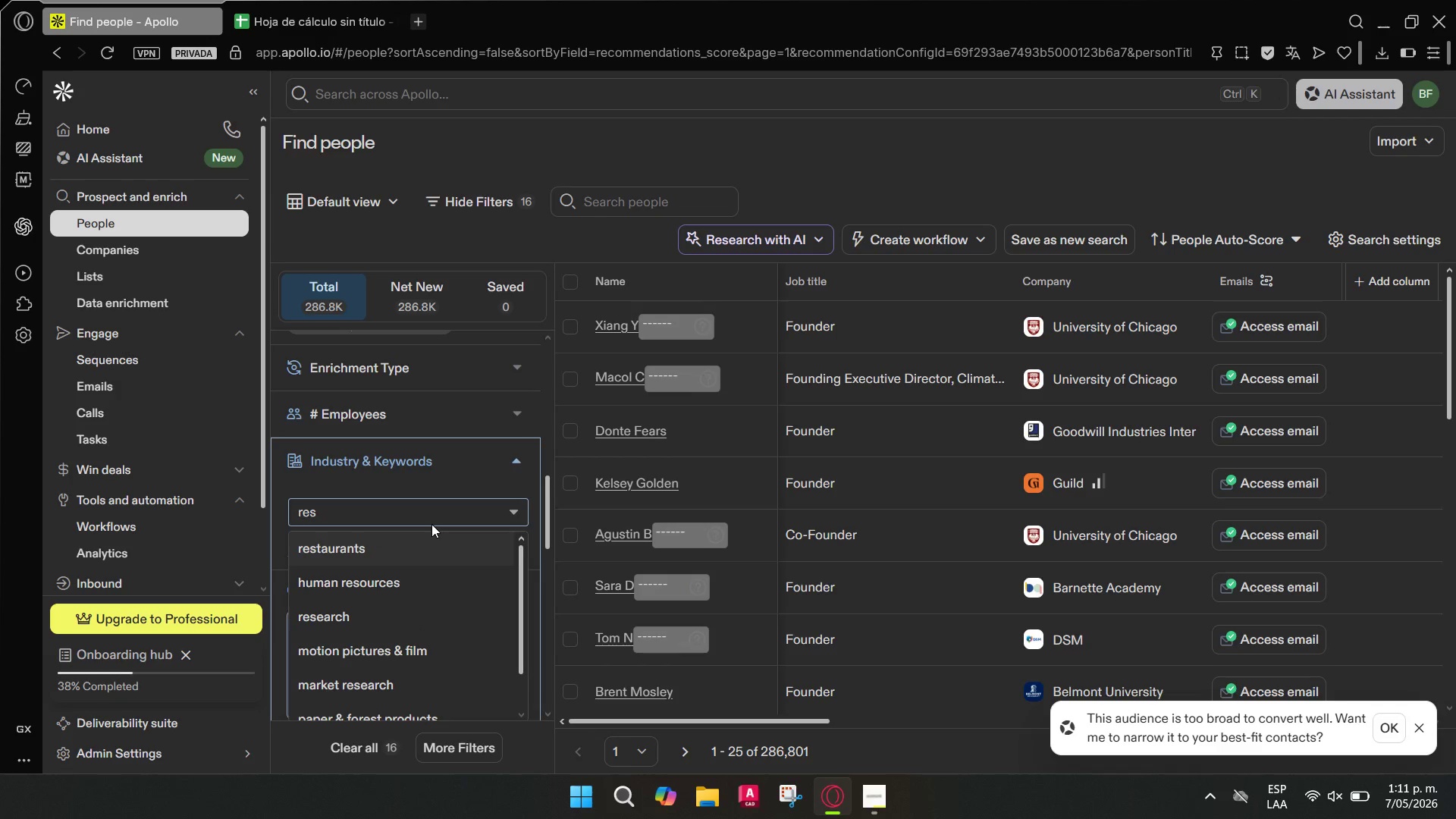 
left_click([425, 537])
 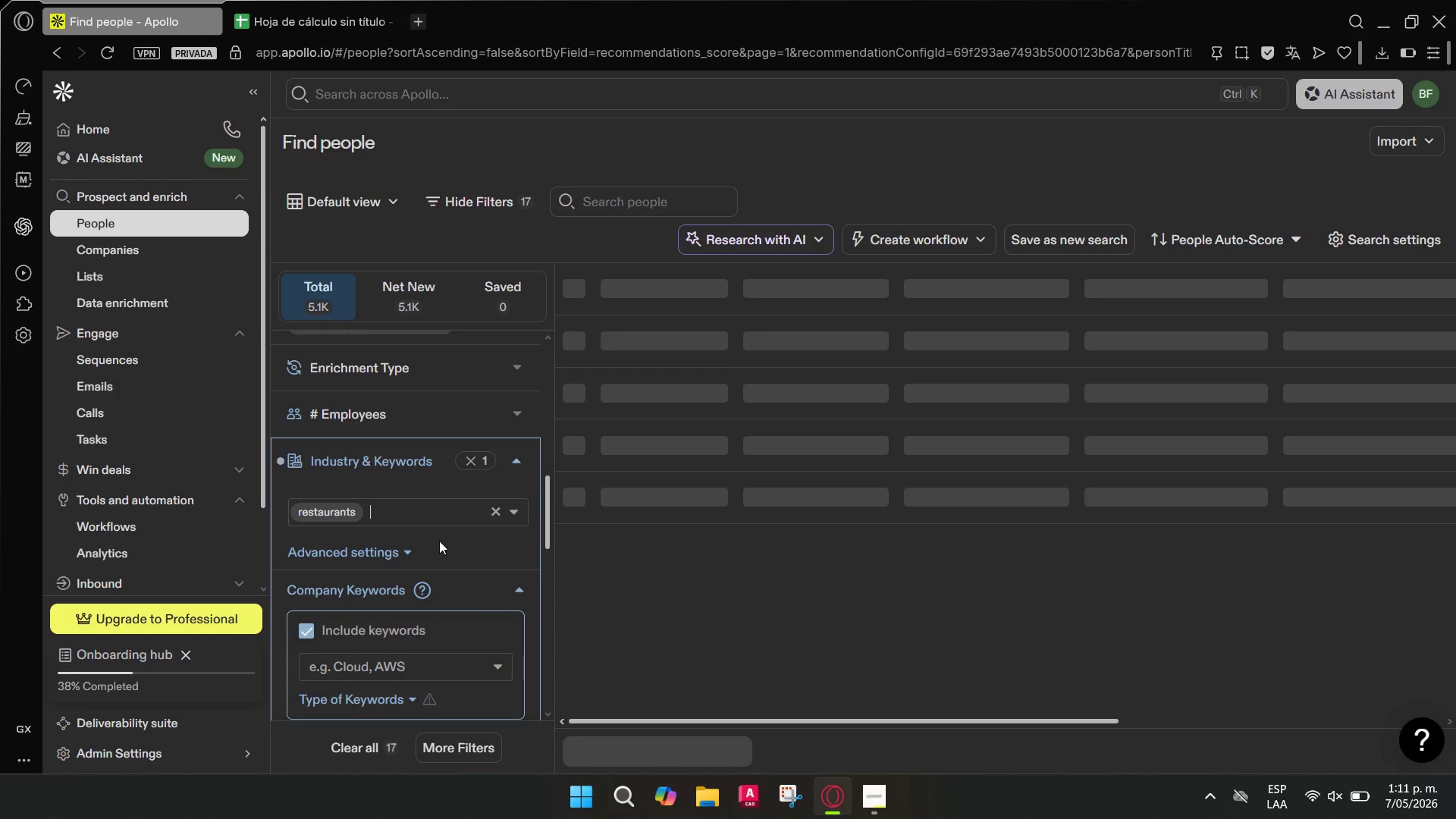 
type(food)
 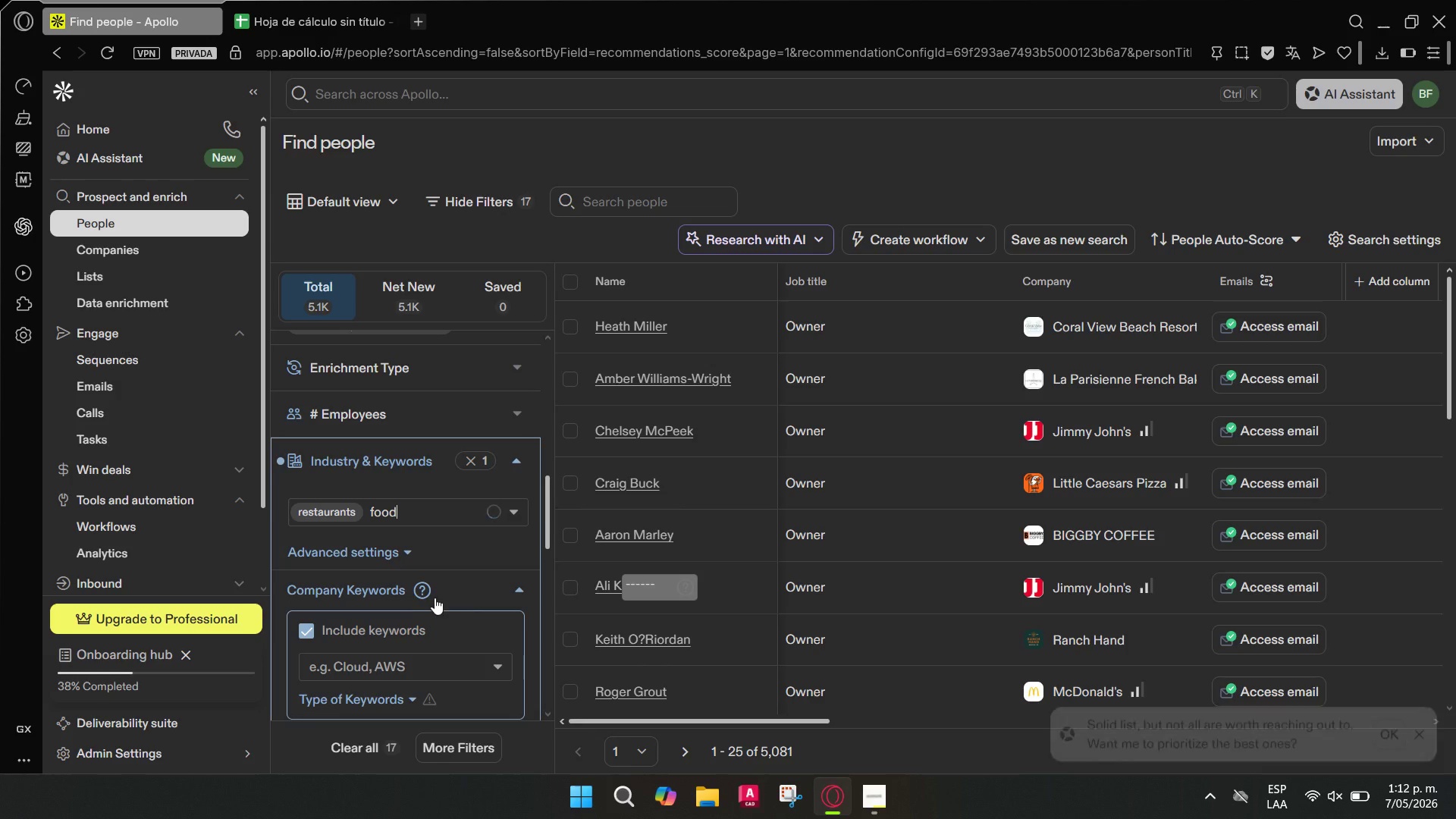 
wait(5.44)
 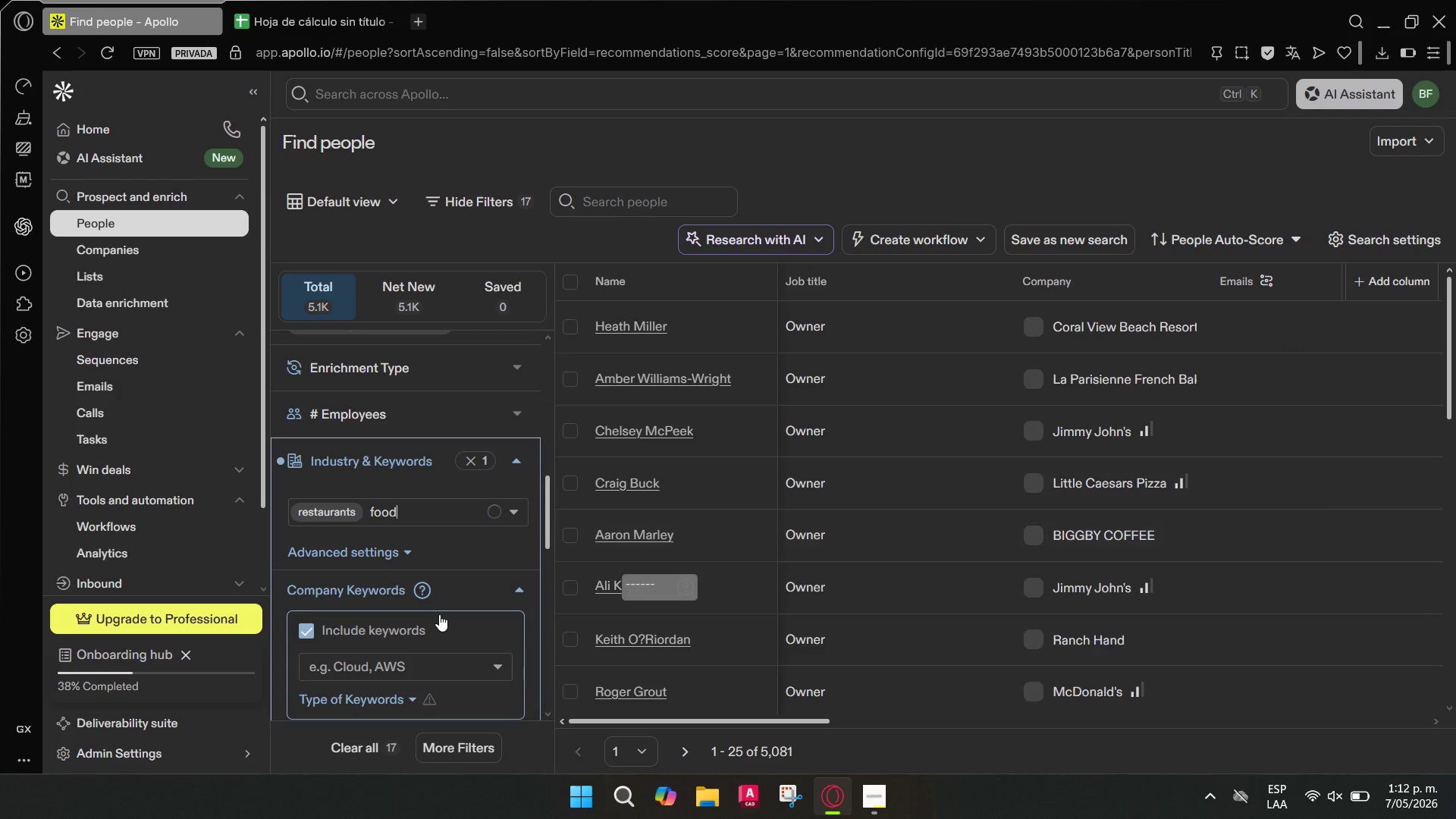 
left_click([428, 511])
 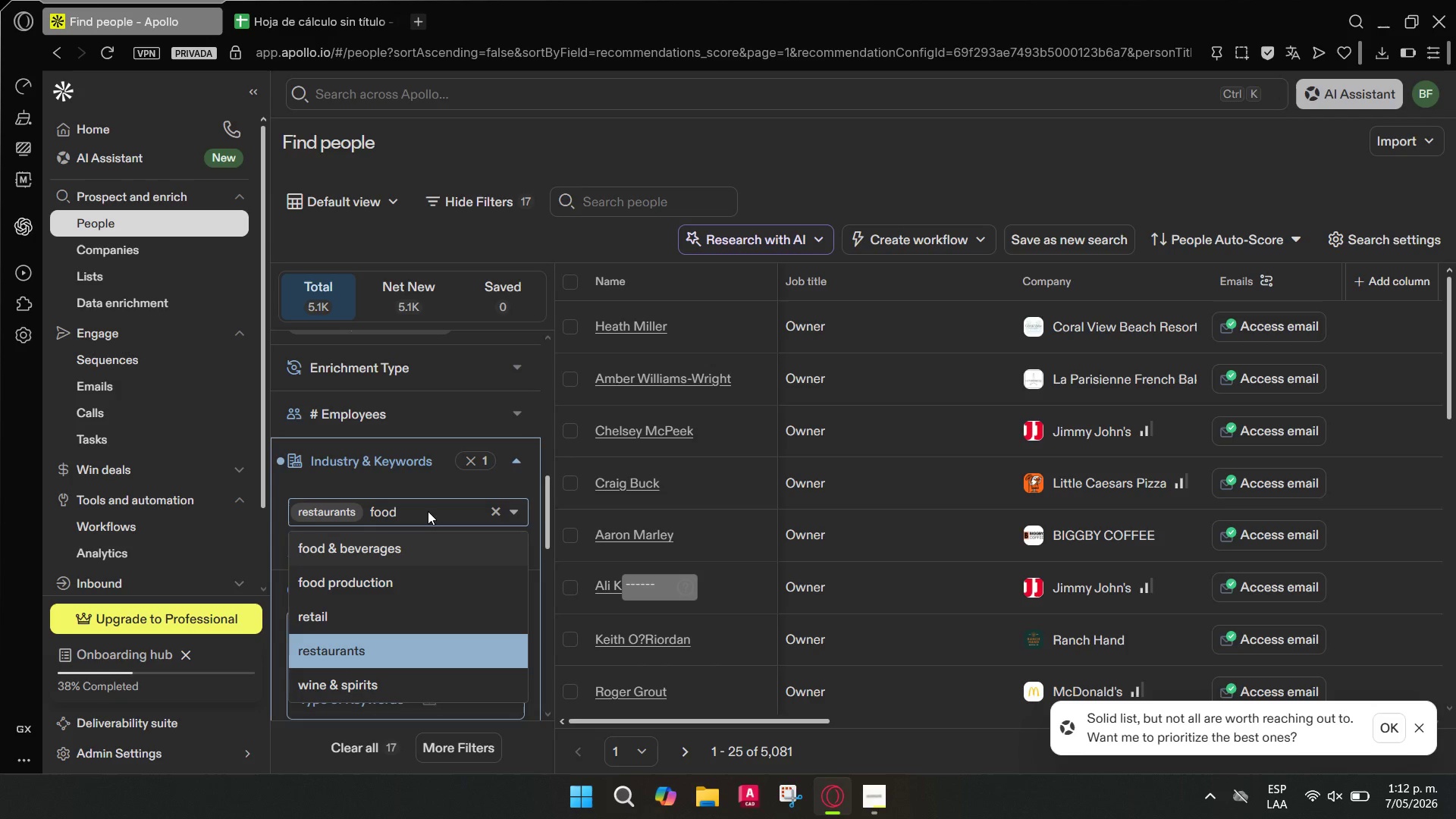 
left_click([416, 544])
 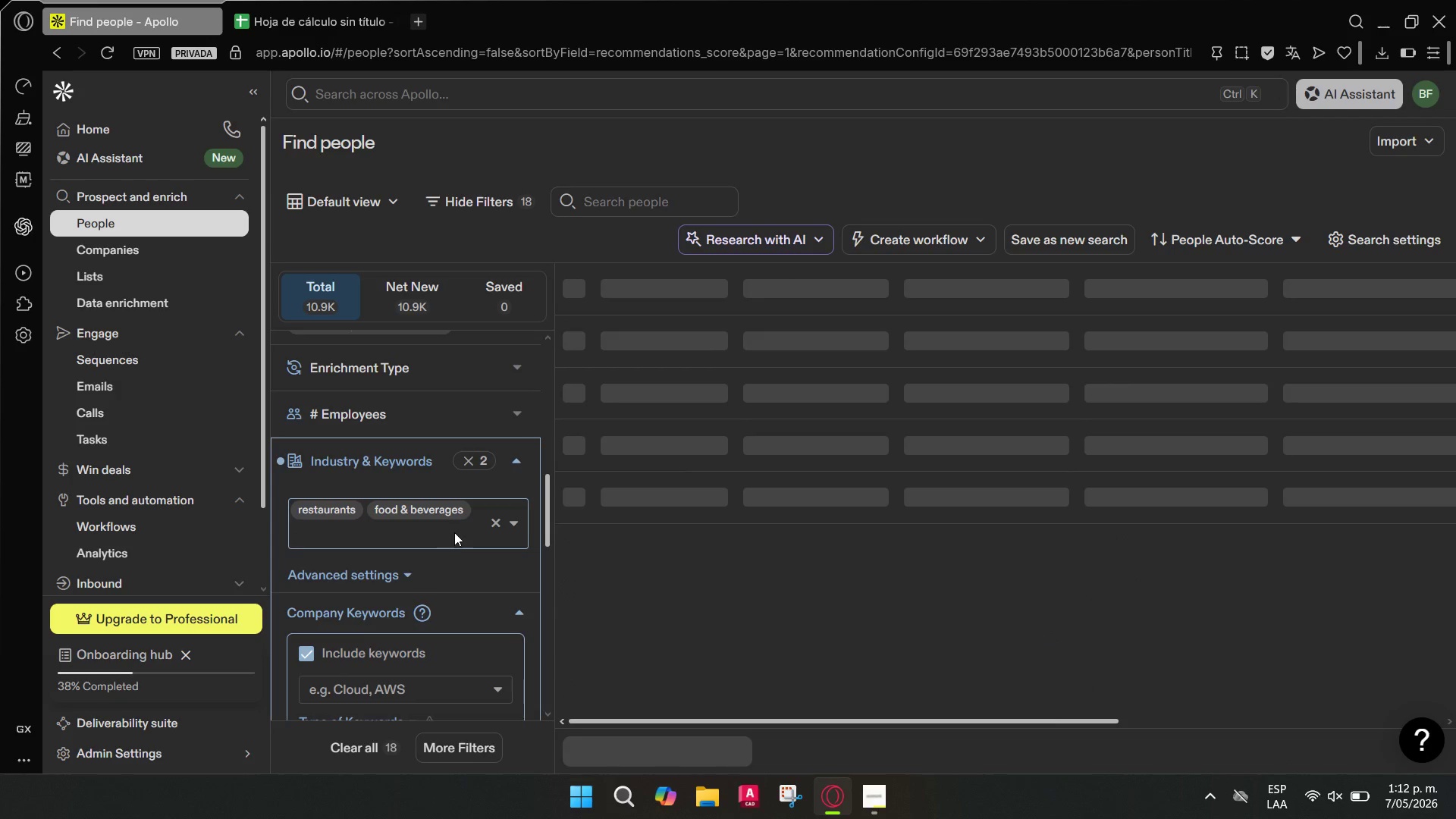 
scroll: coordinate [497, 475], scroll_direction: none, amount: 0.0
 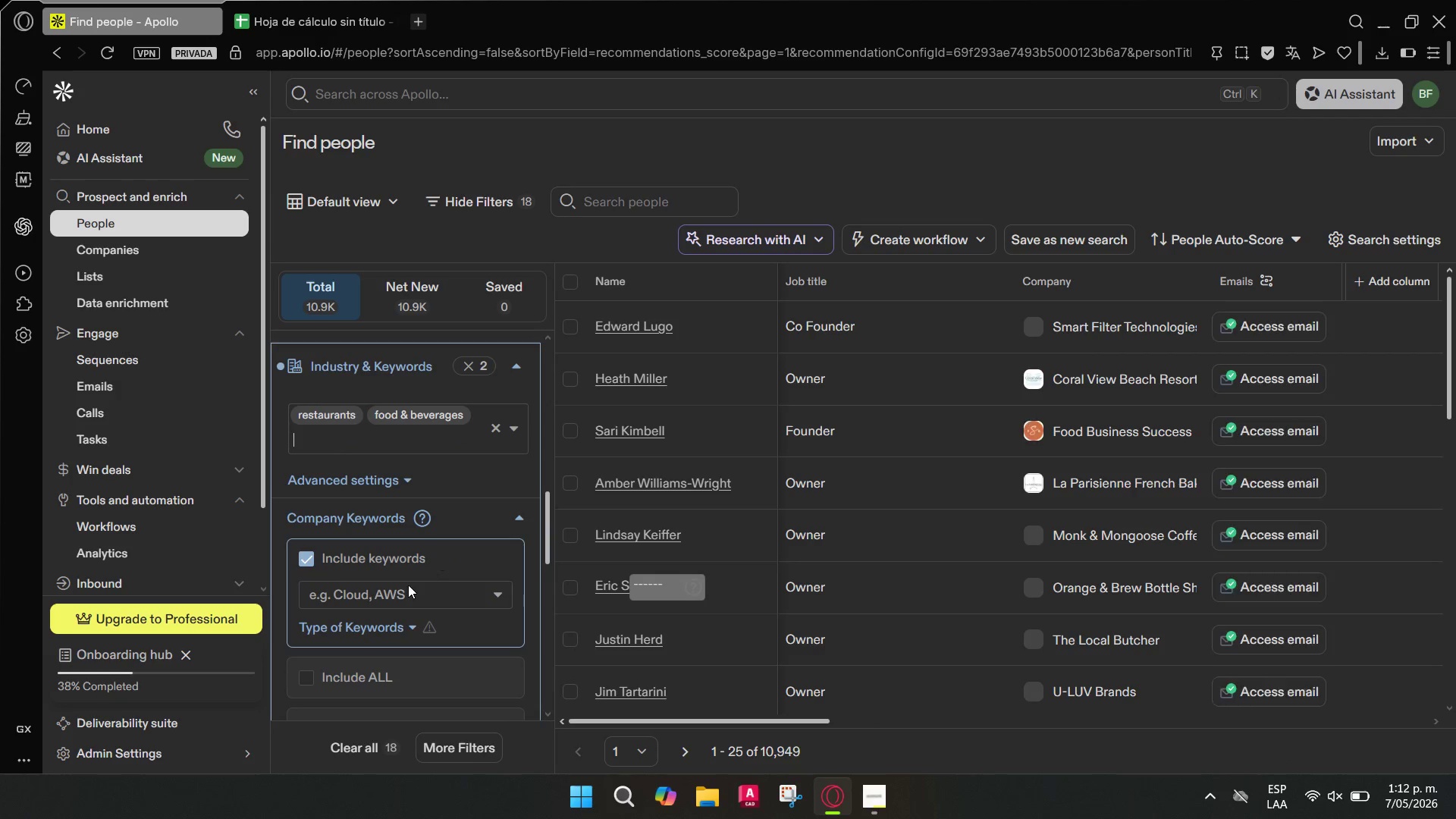 
left_click([406, 596])
 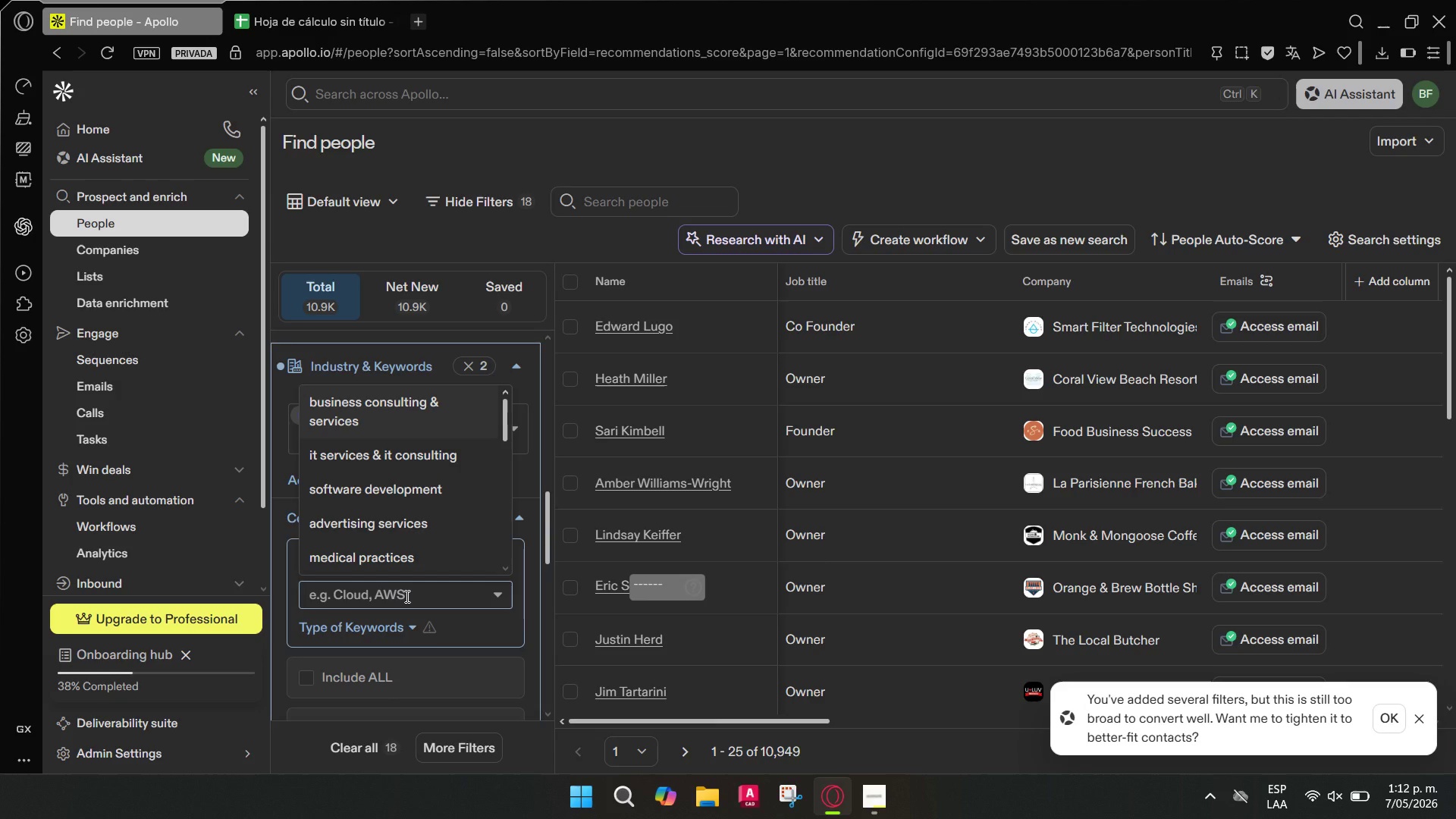 
type(farm)
 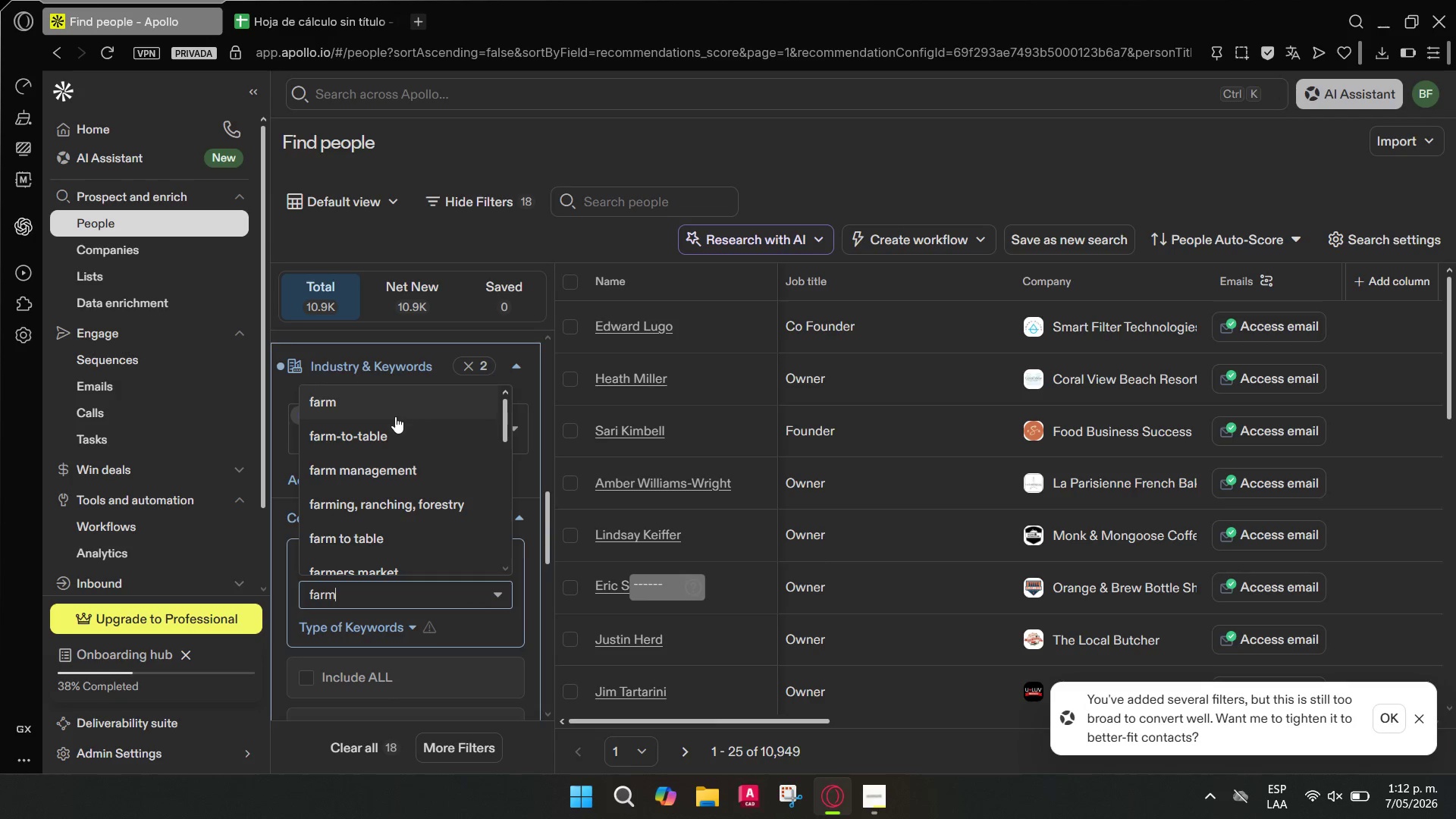 
left_click([391, 435])
 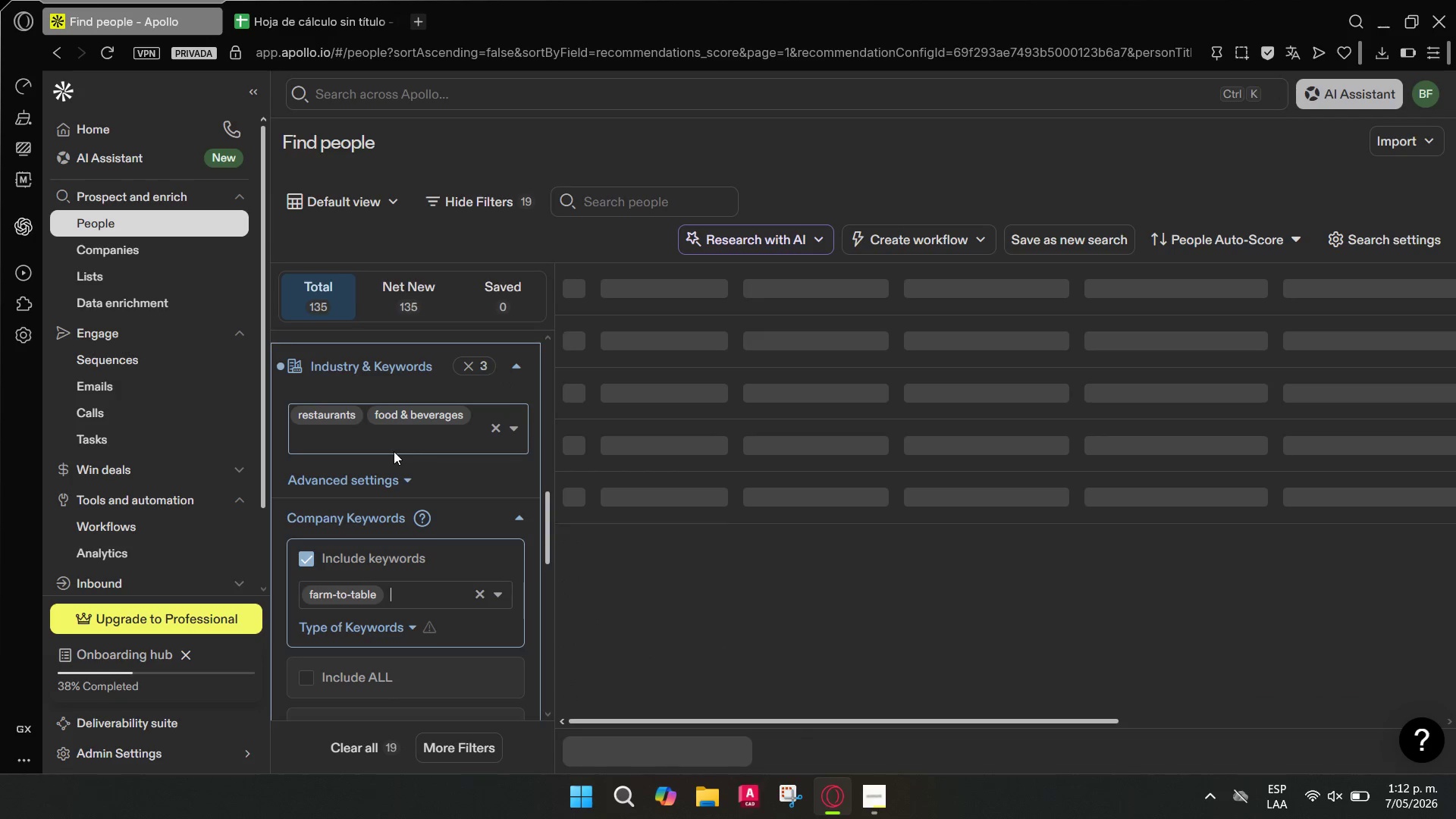 
type(bis)
 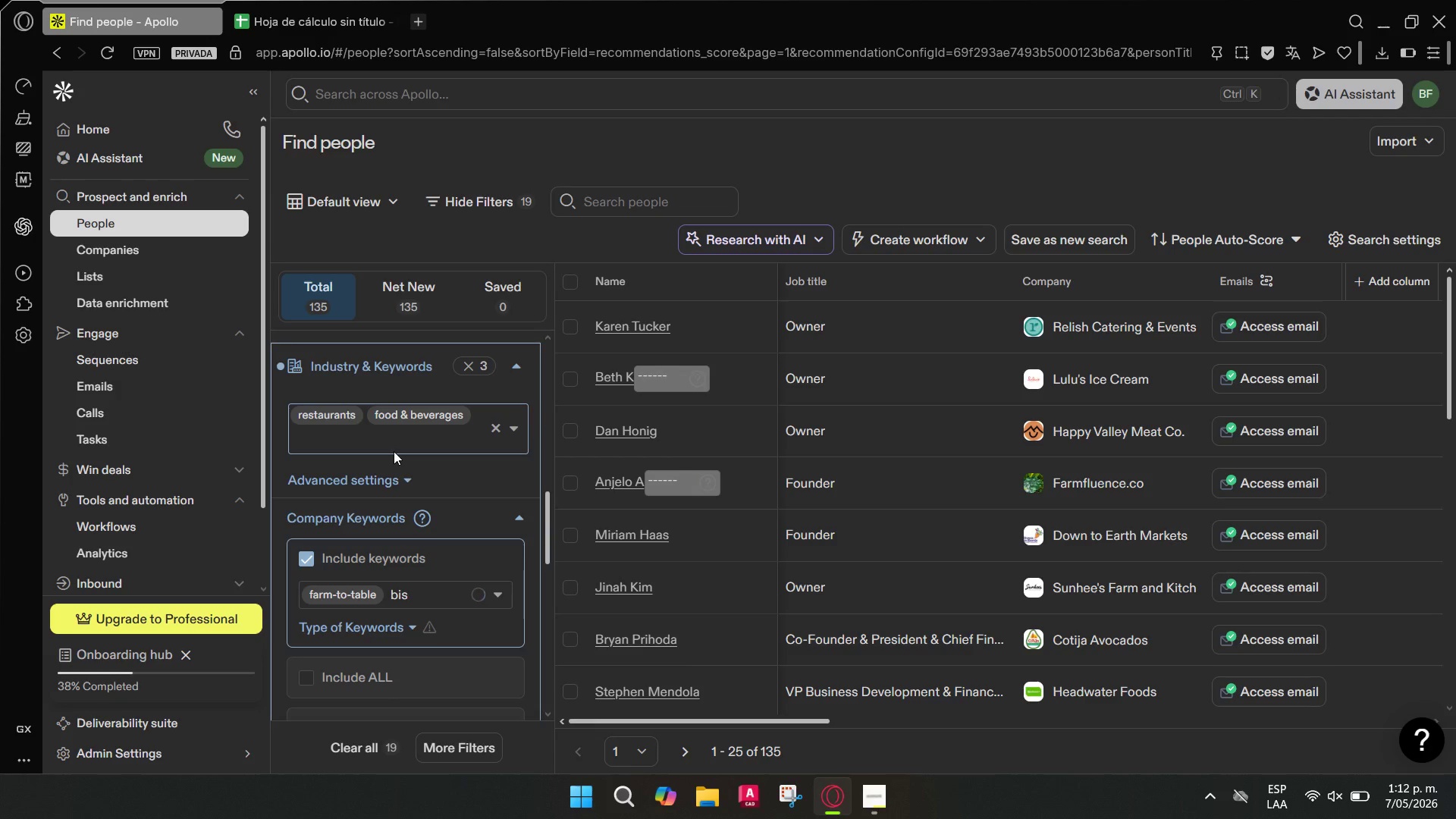 
wait(6.51)
 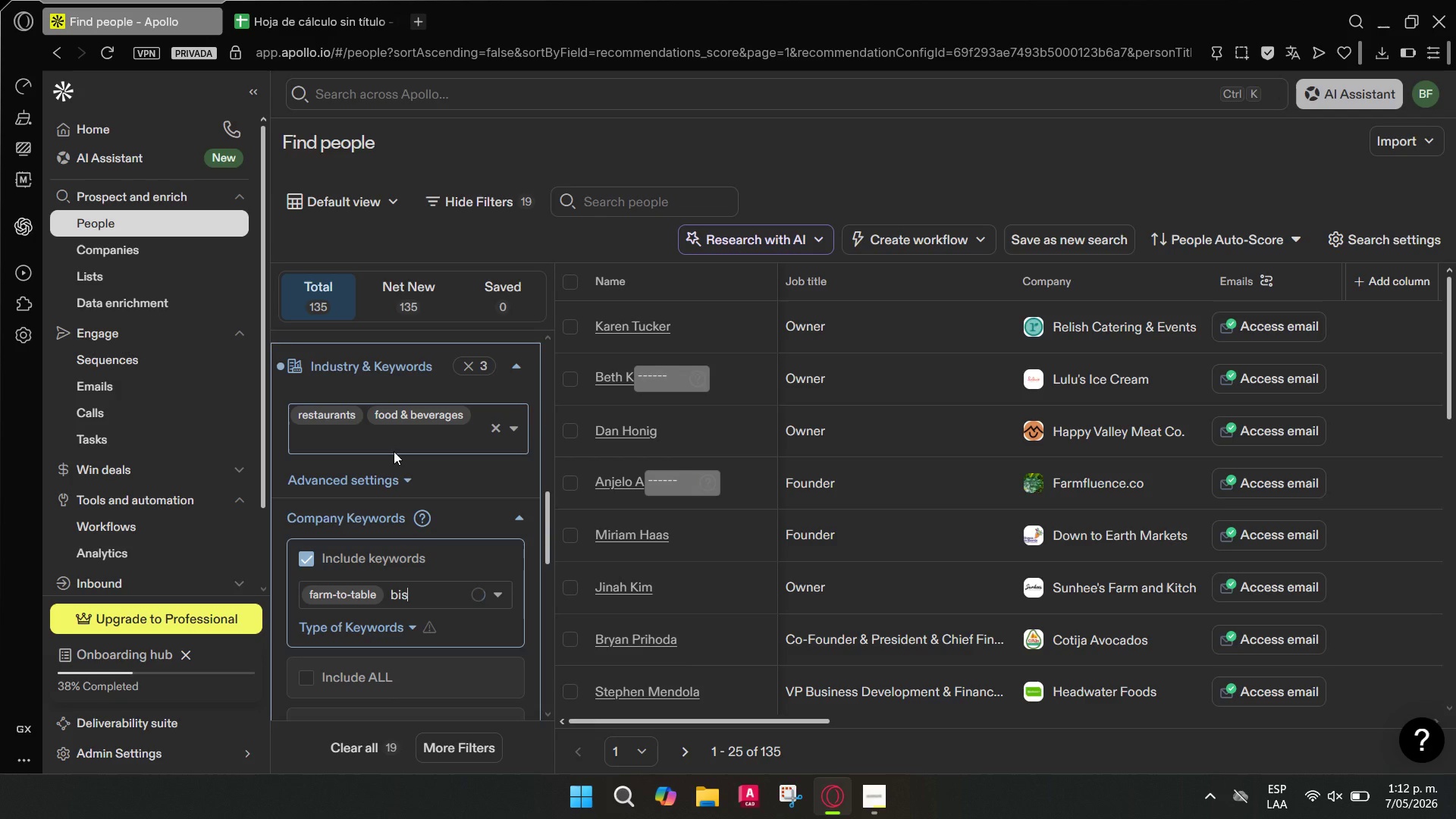 
key(Backspace)
 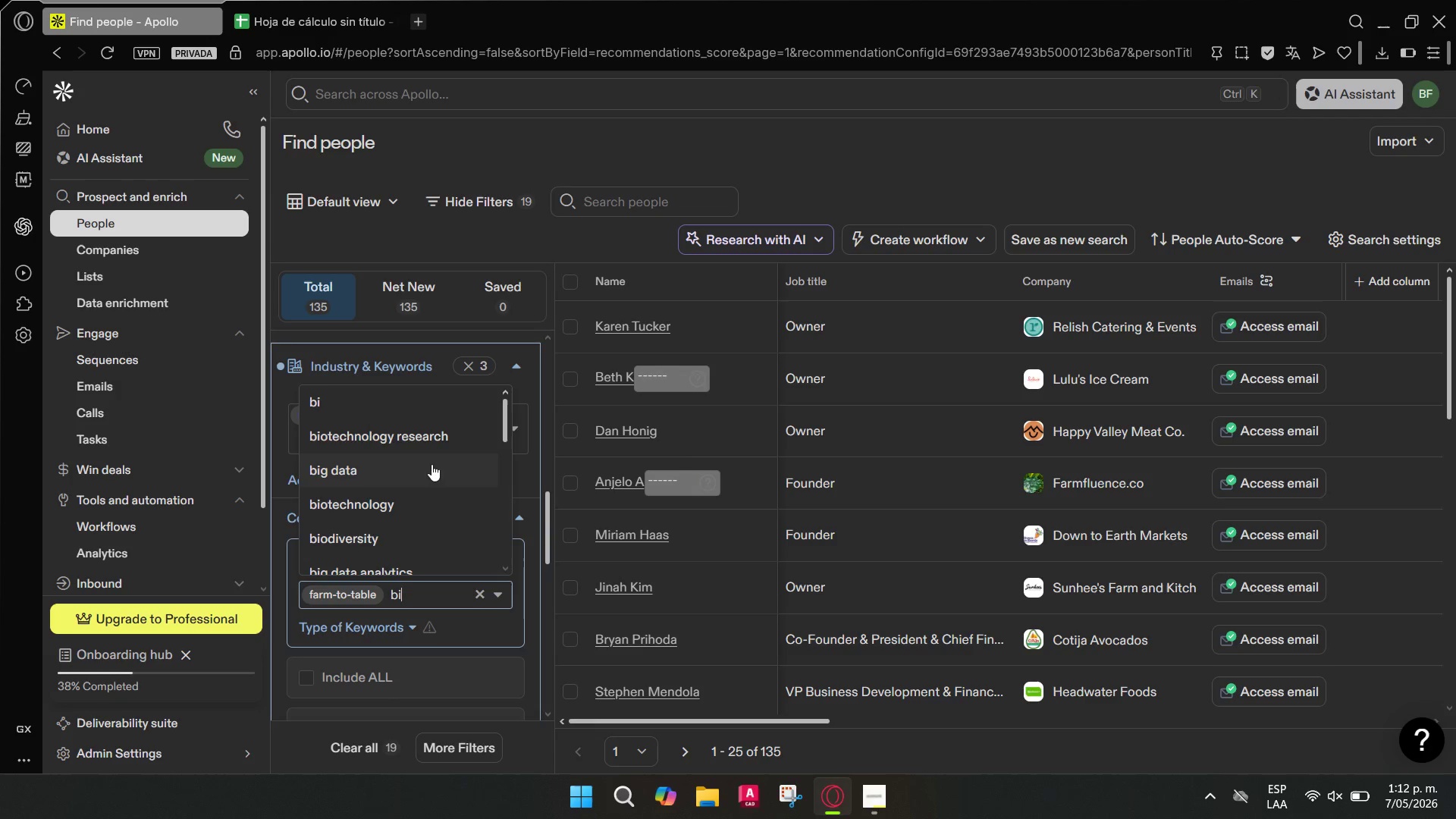 
key(S)
 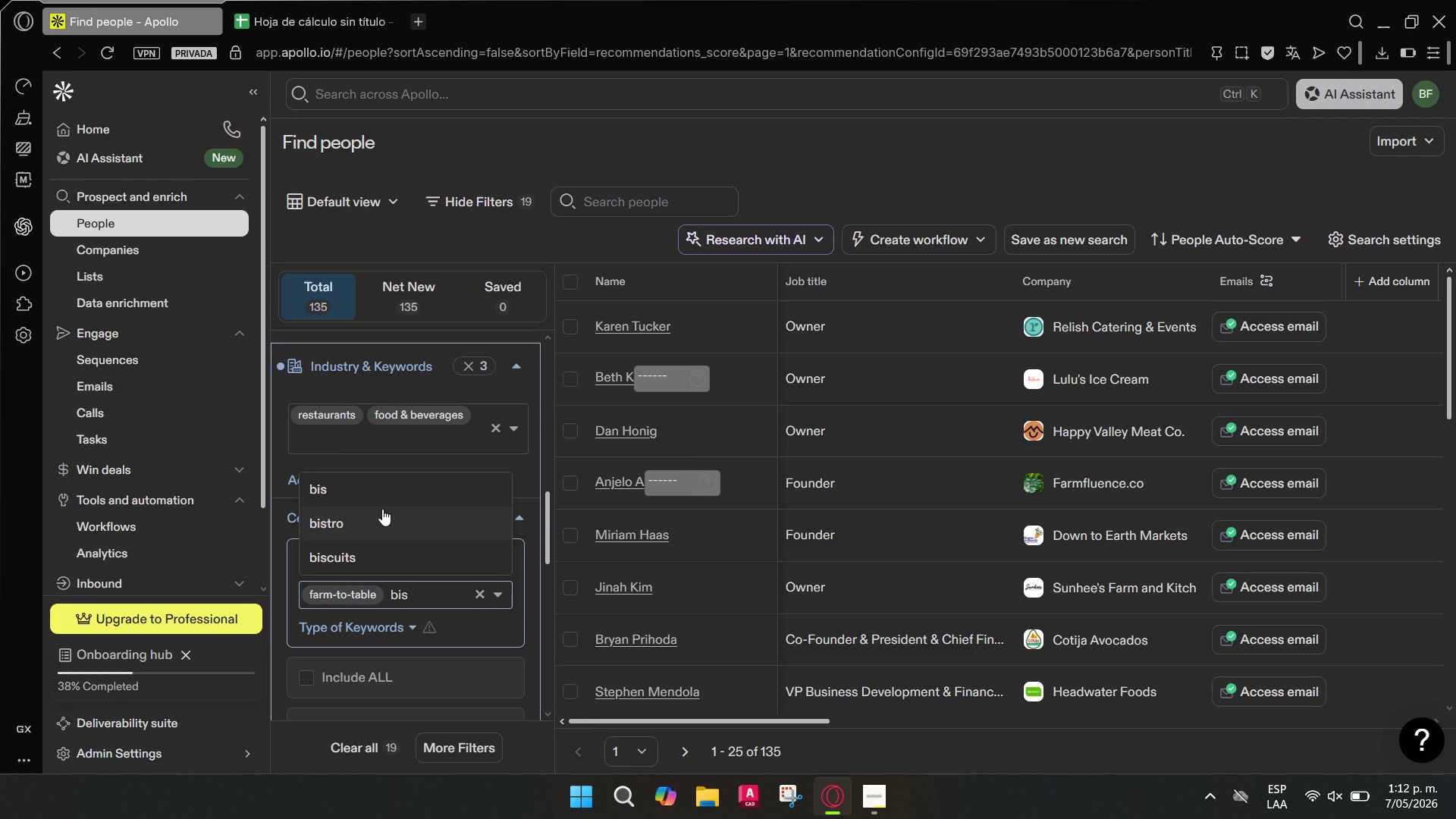 
left_click([381, 516])
 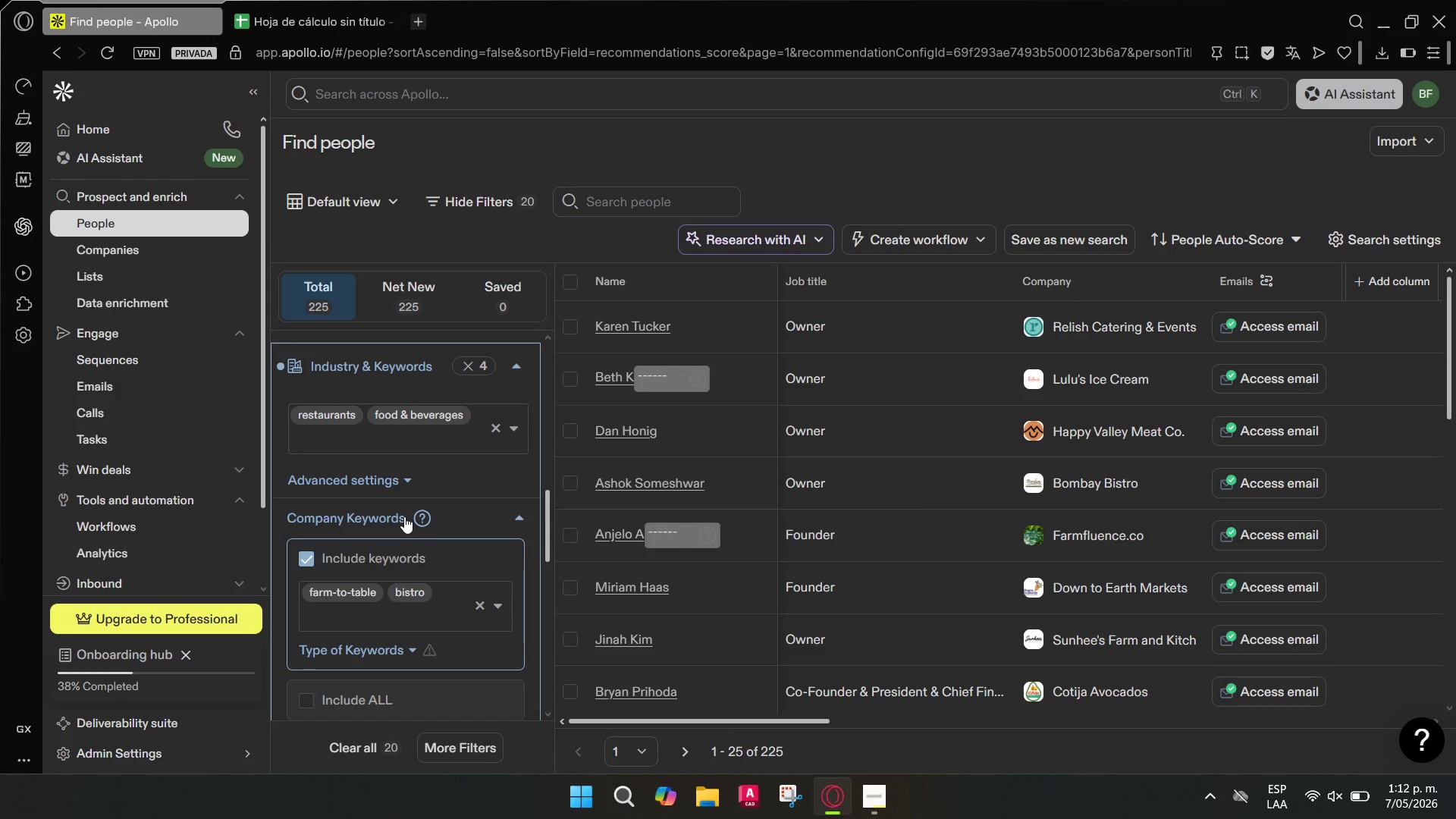 
type(sust)
 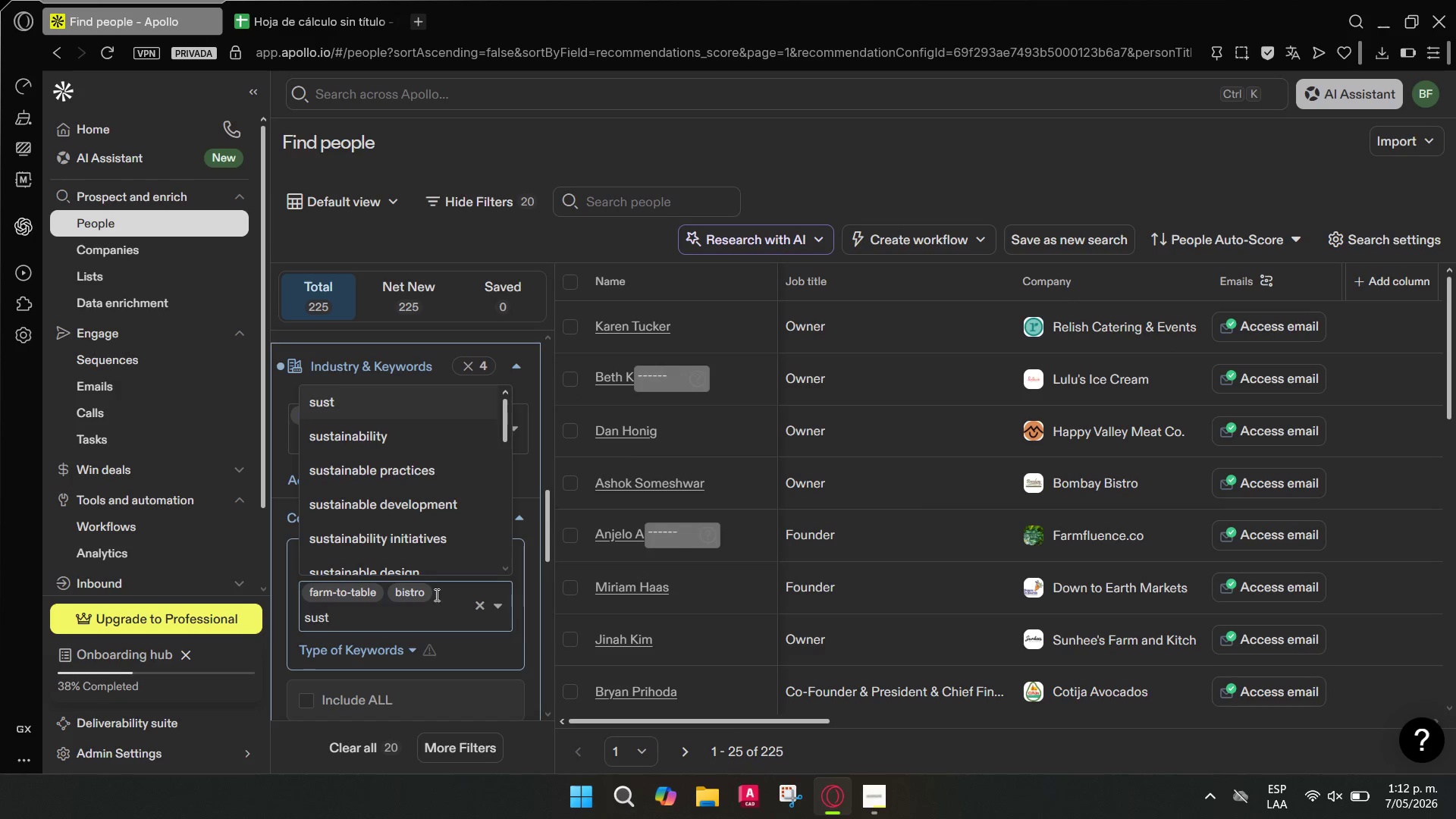 
wait(8.17)
 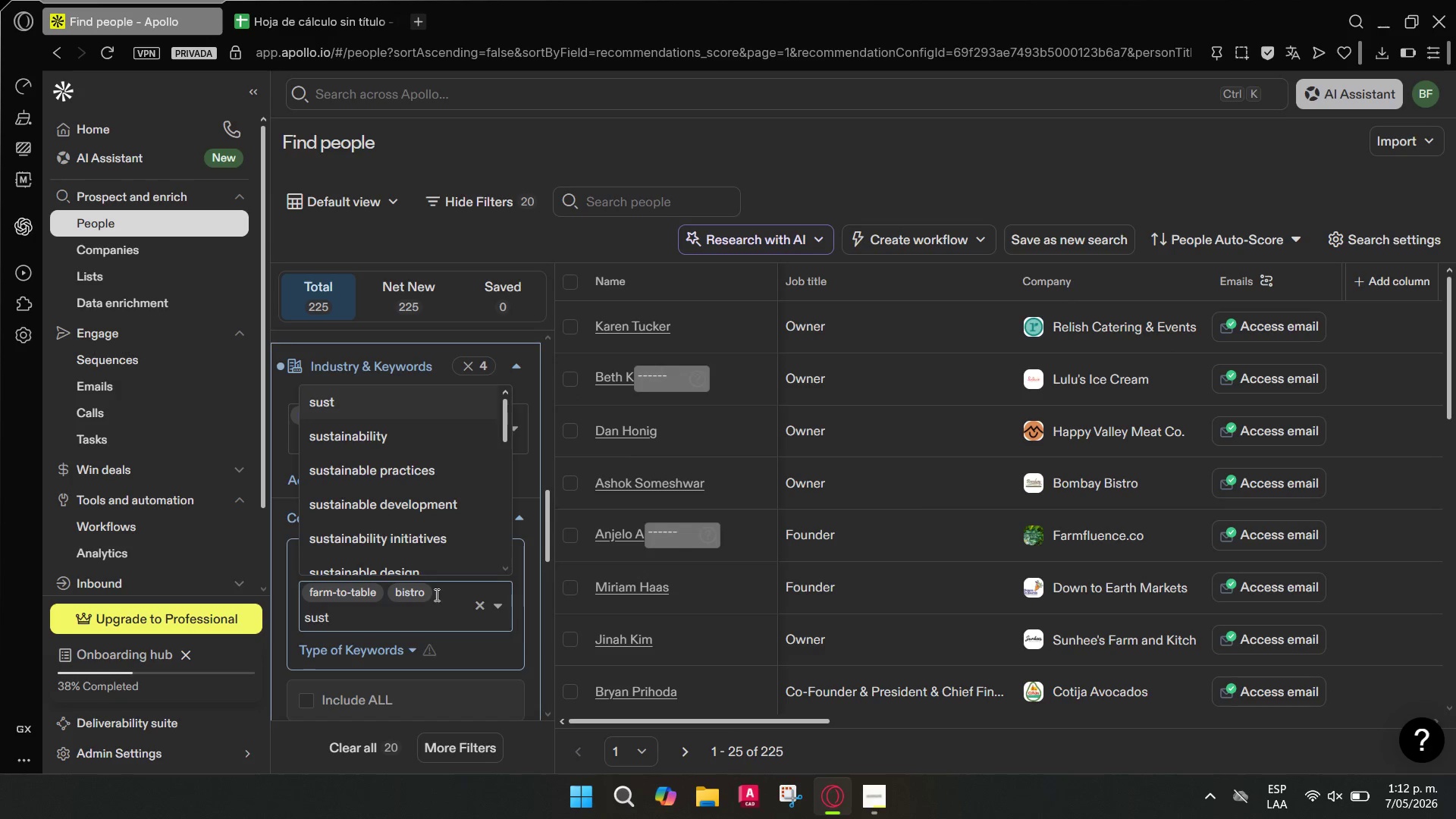 
type(ainable)
 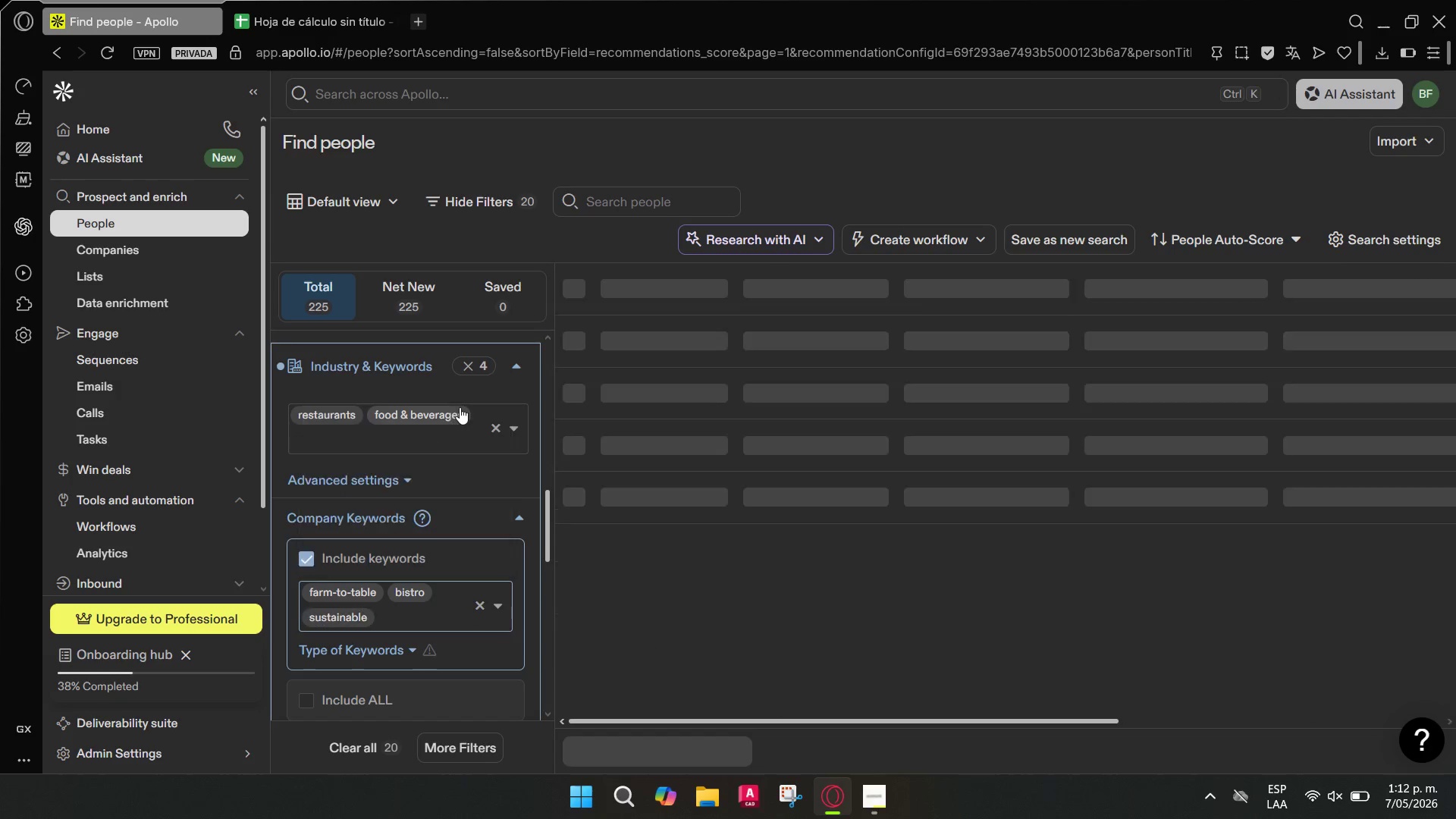 
type(organi)
 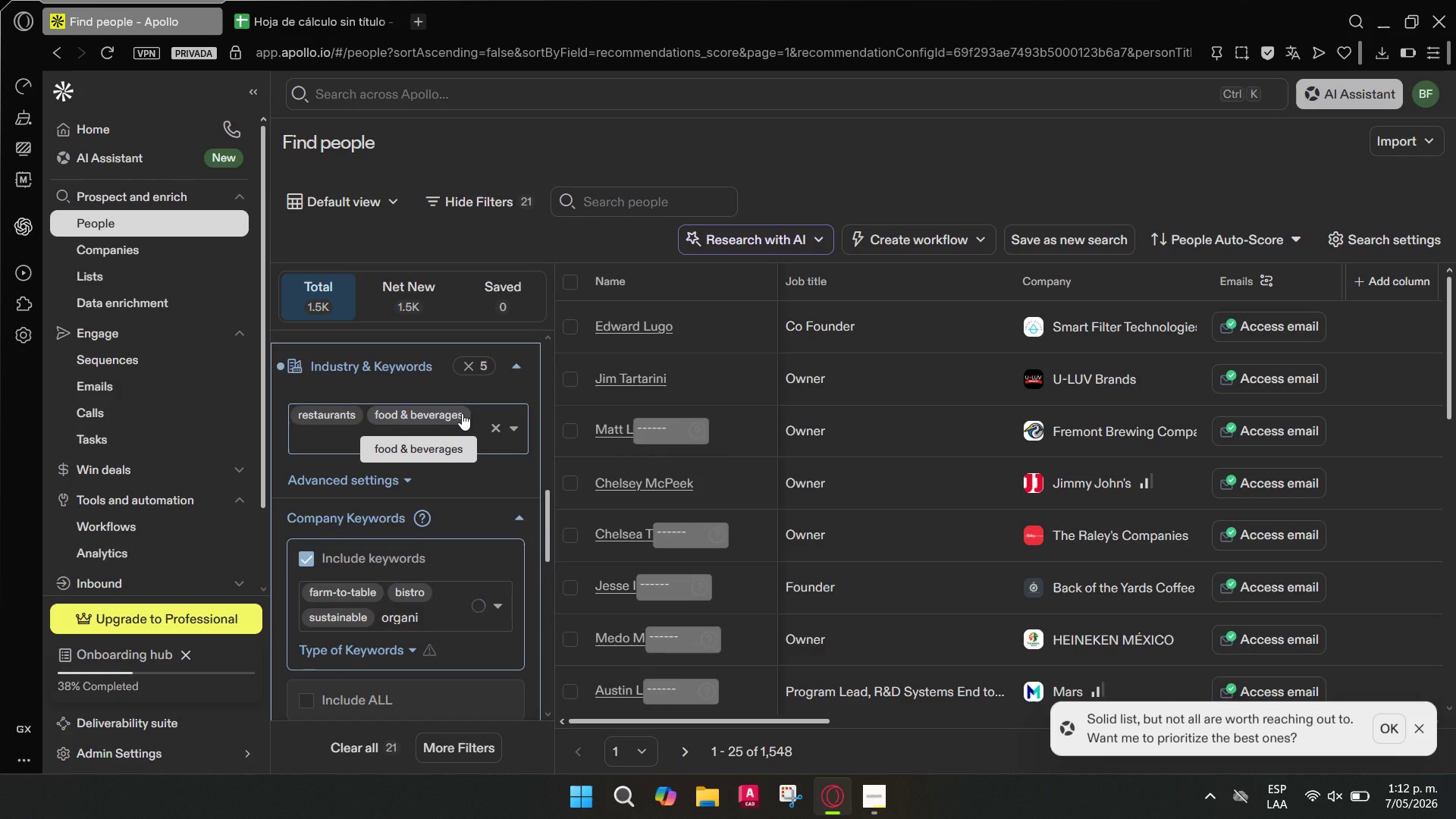 
wait(5.47)
 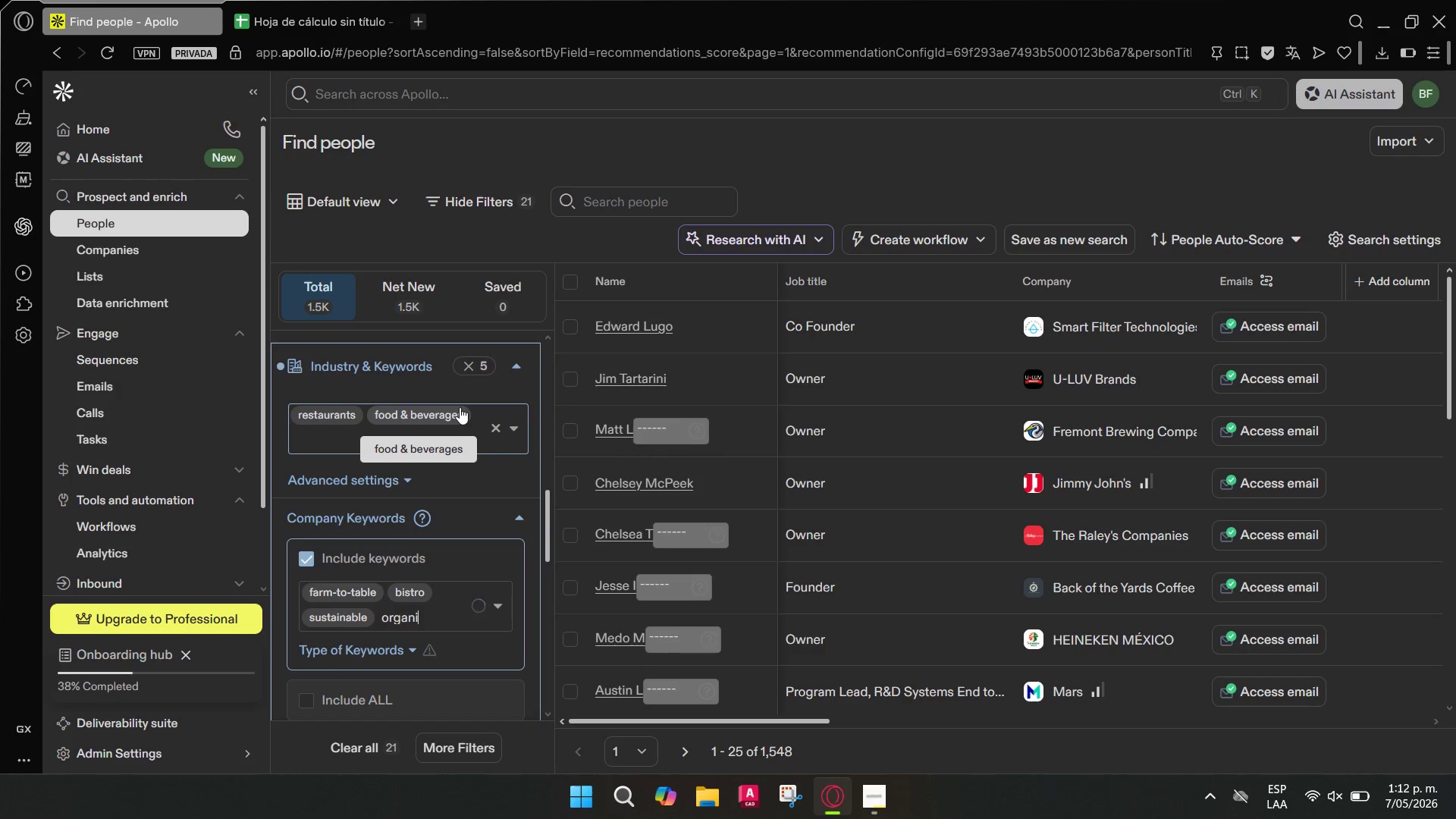 
left_click([446, 617])
 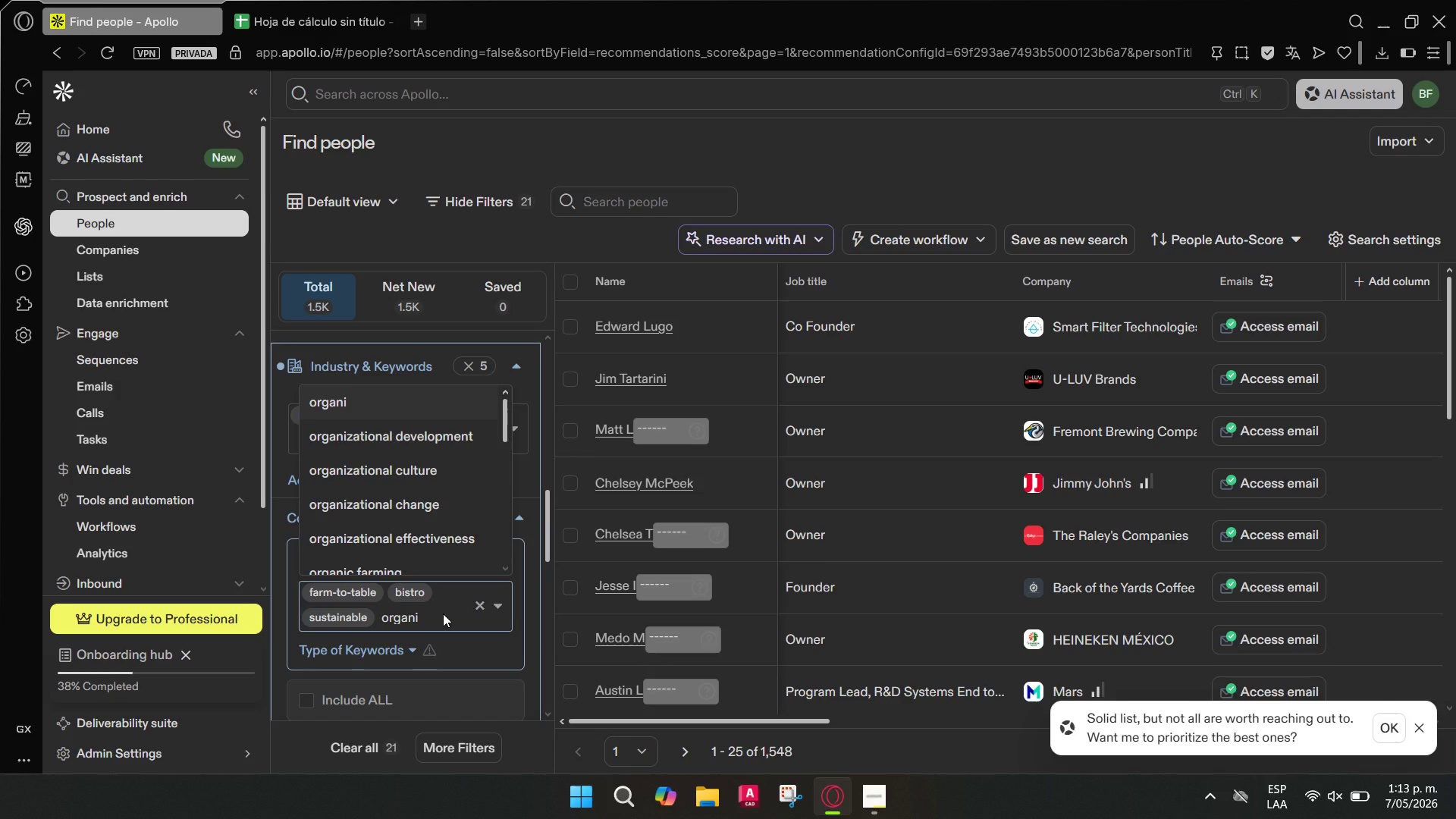 
key(C)
 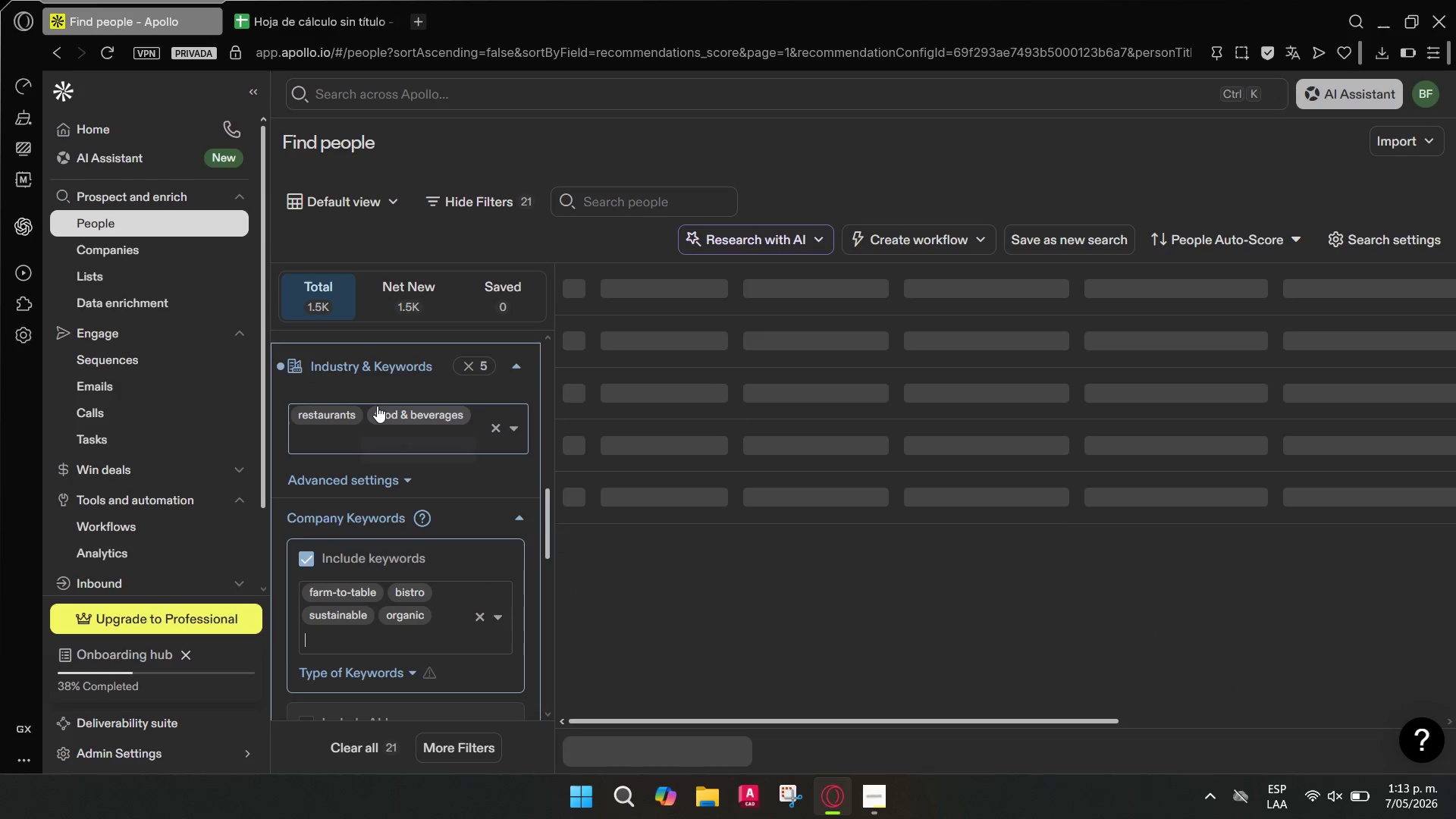 
wait(5.42)
 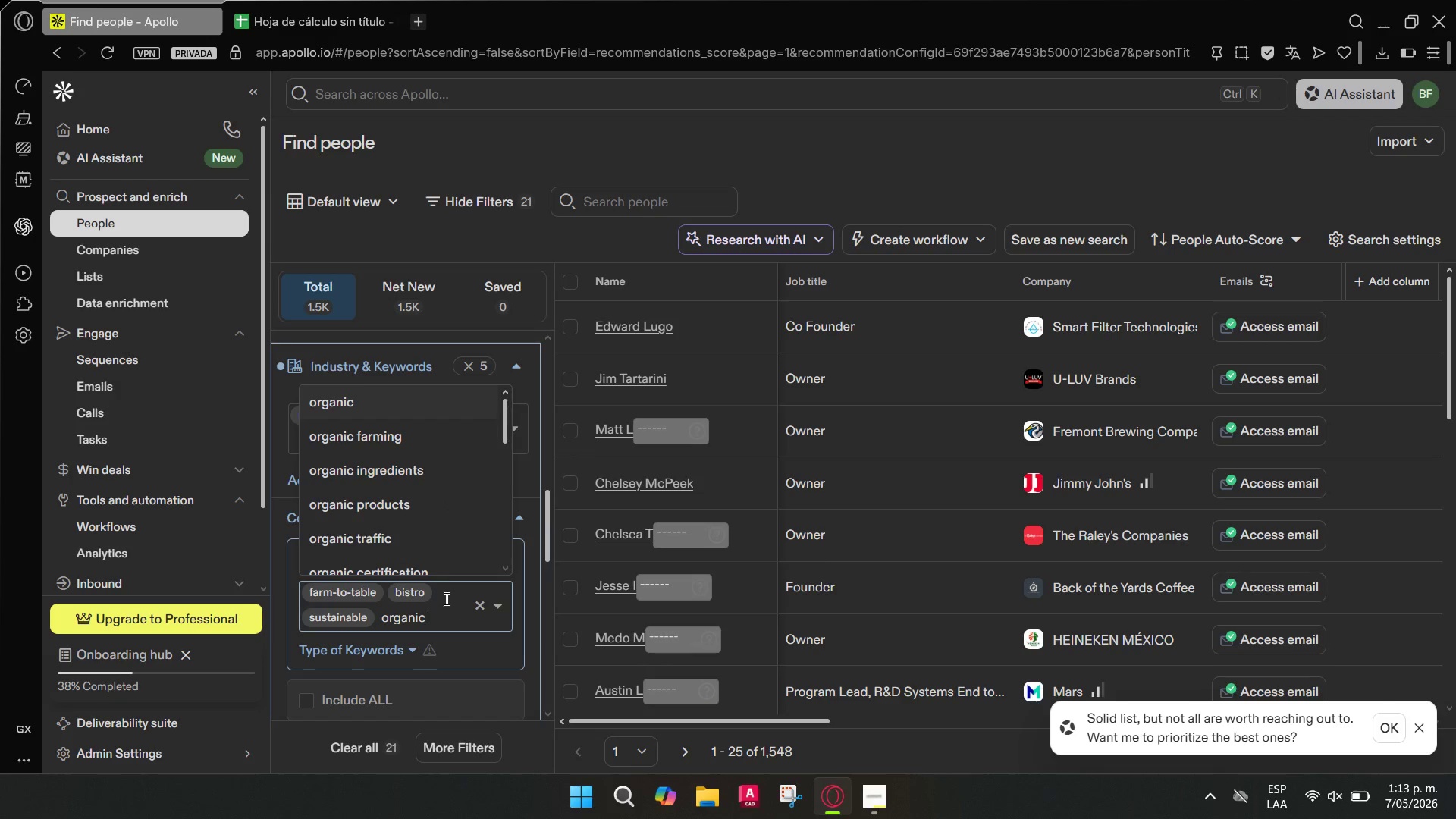 
type(local sourcing)
 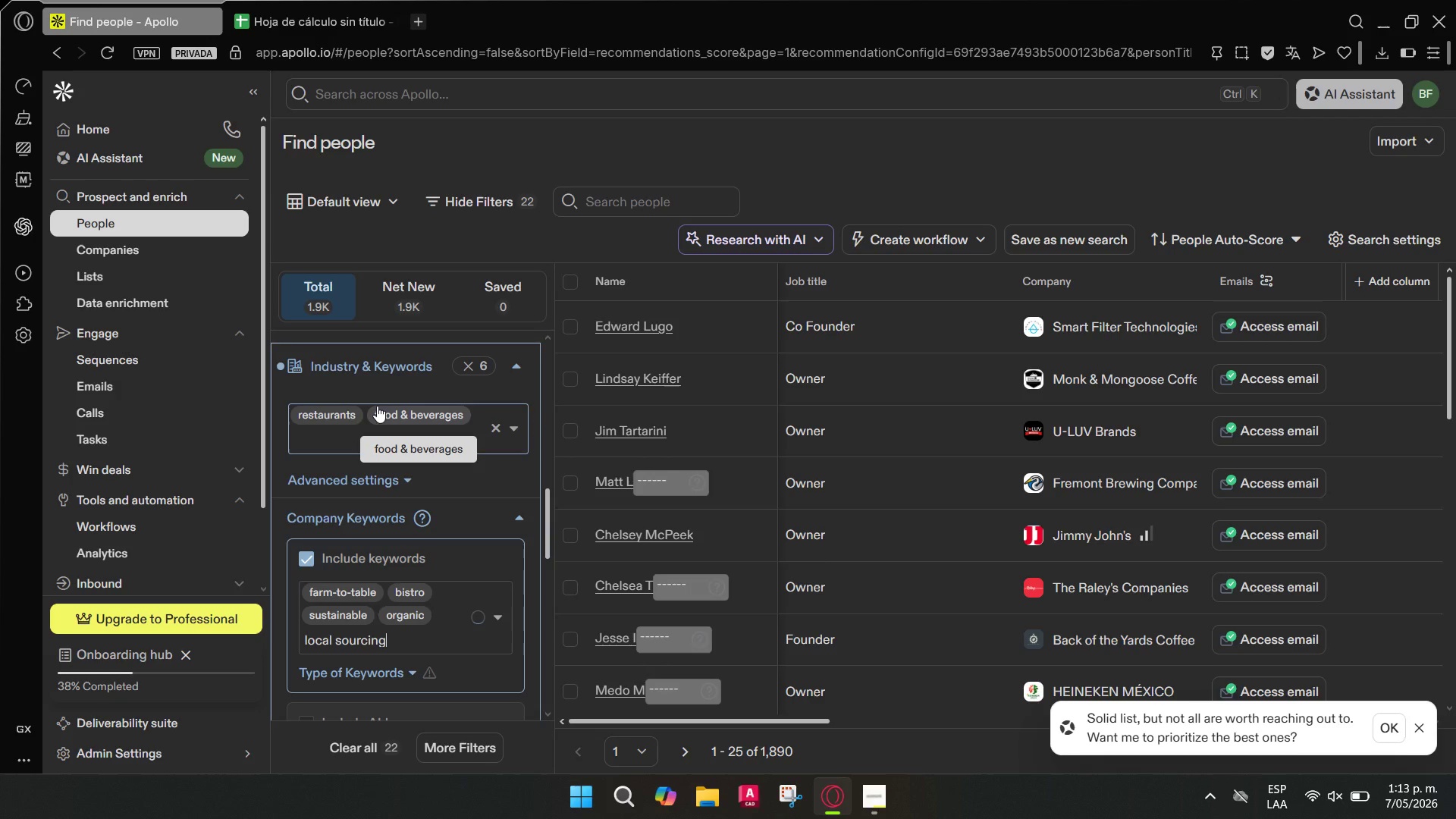 
mouse_move([344, 384])
 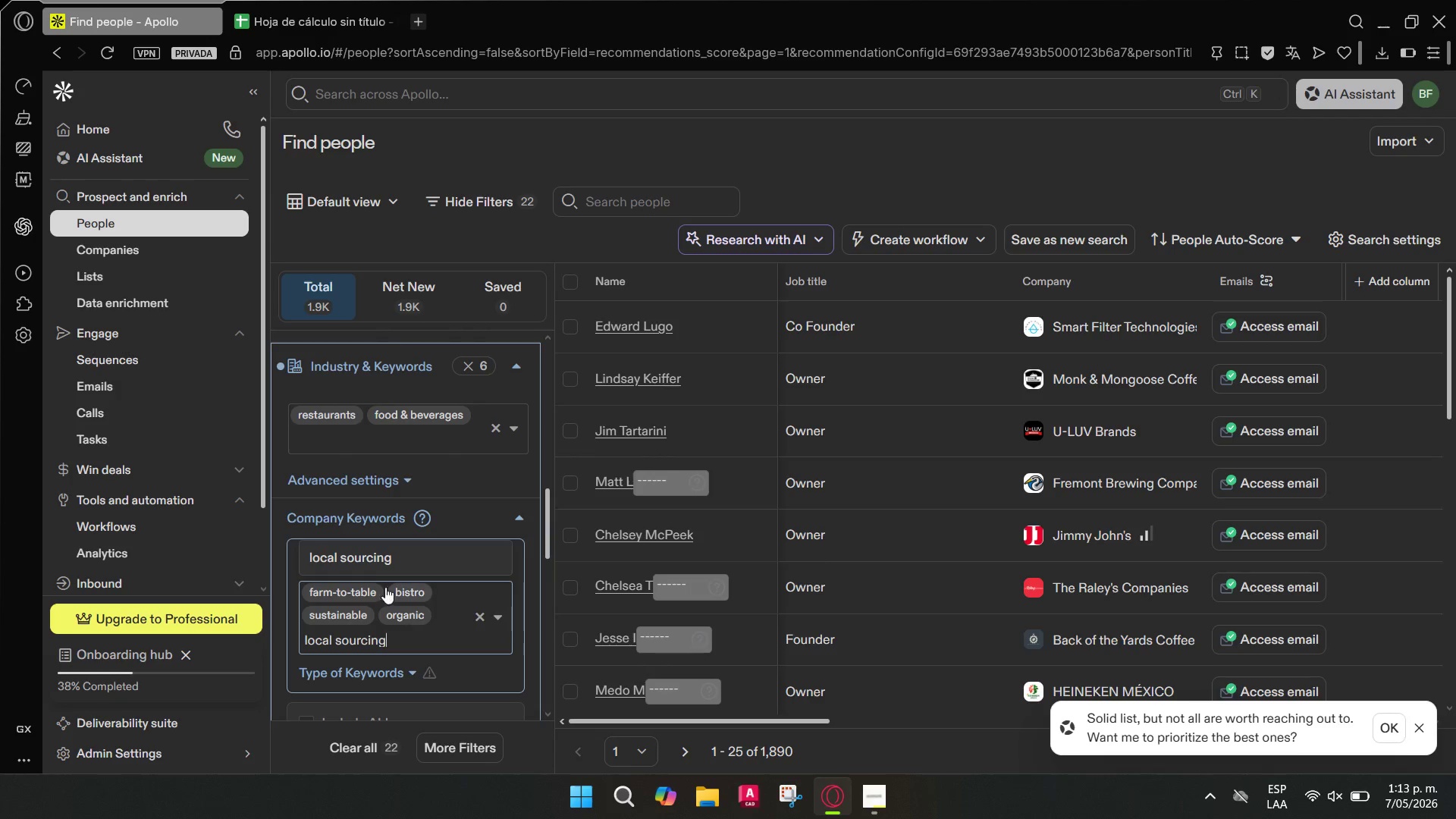 
left_click([375, 564])
 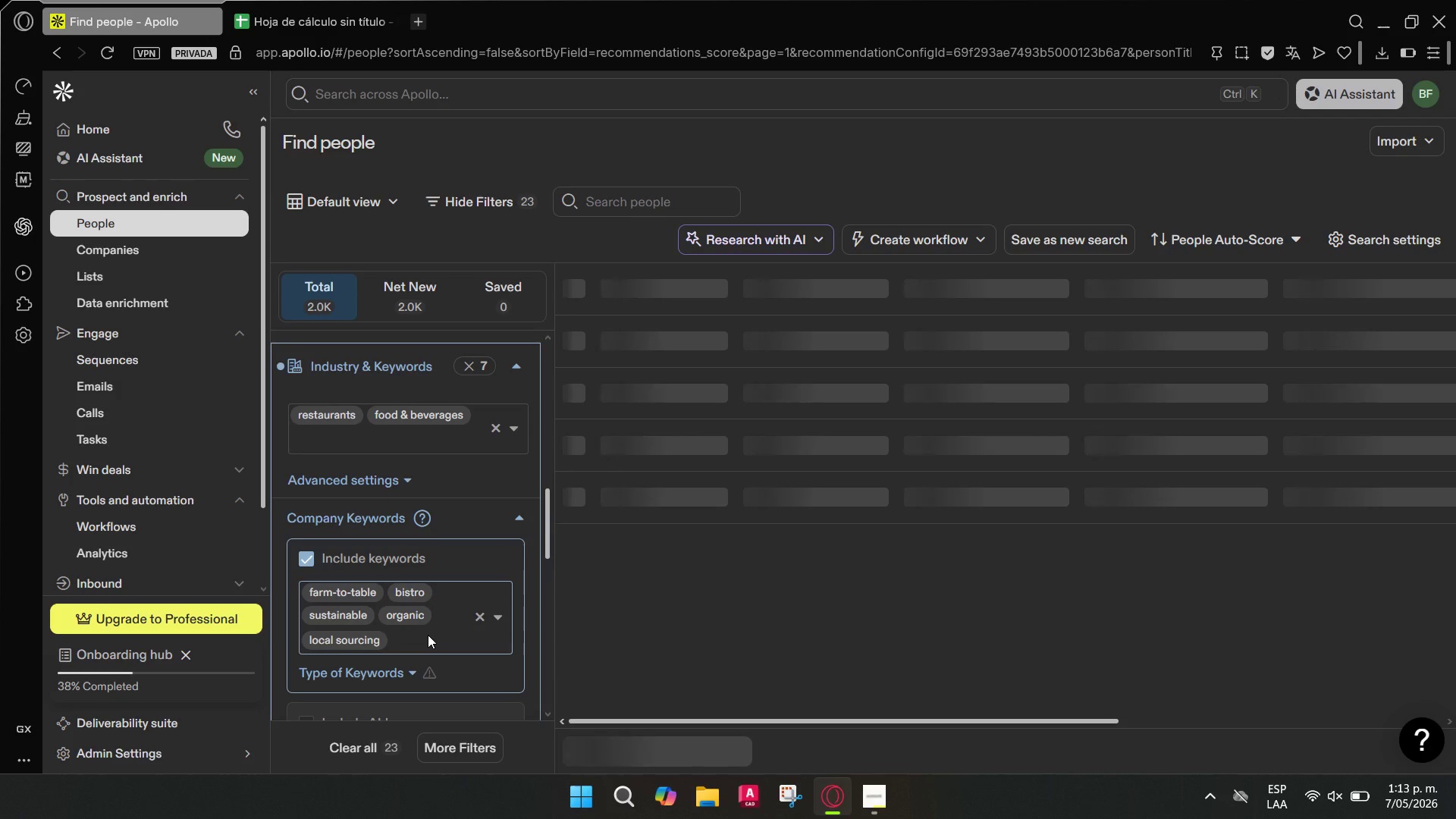 
type(seasona)
 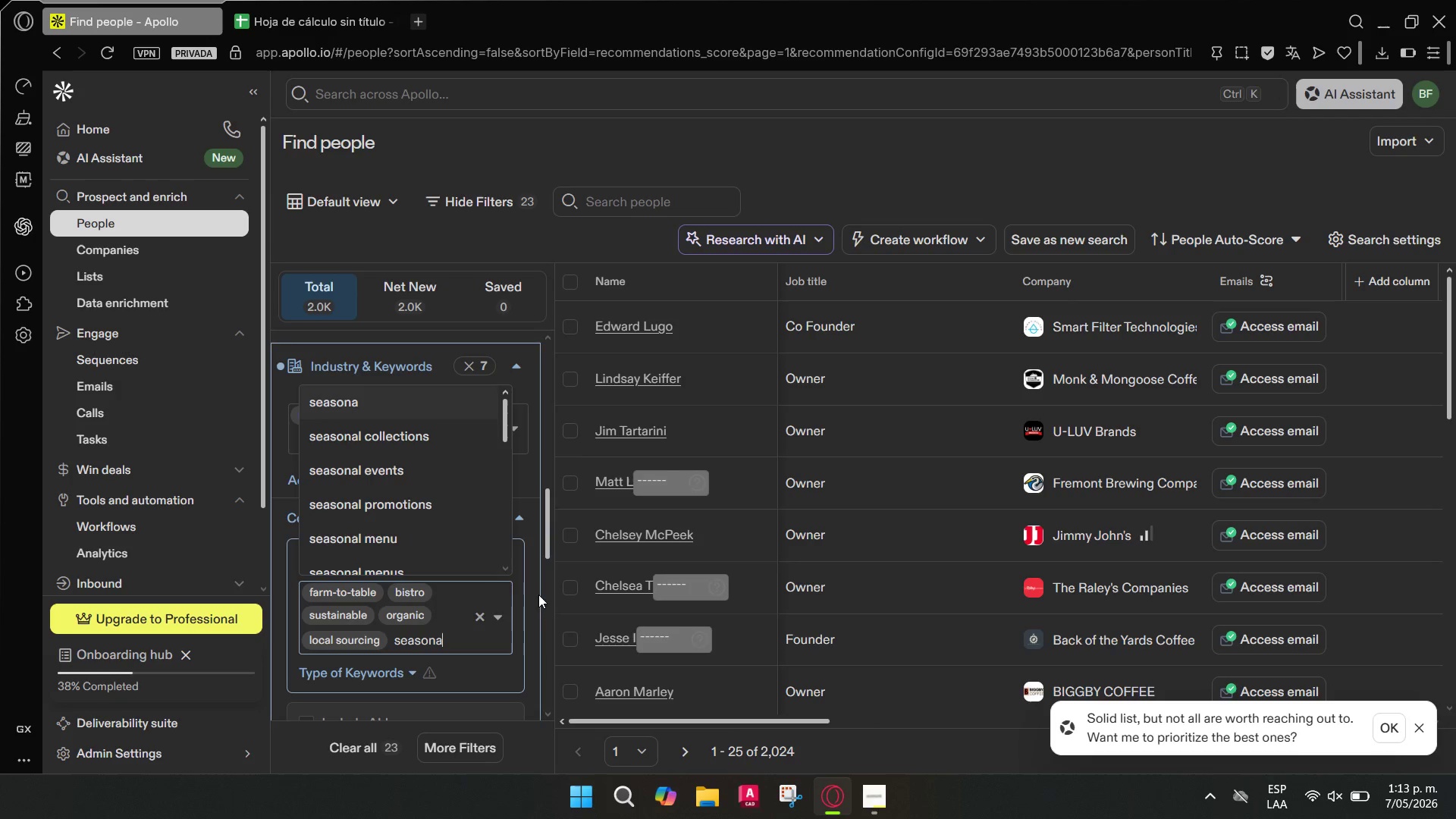 
left_click([421, 539])
 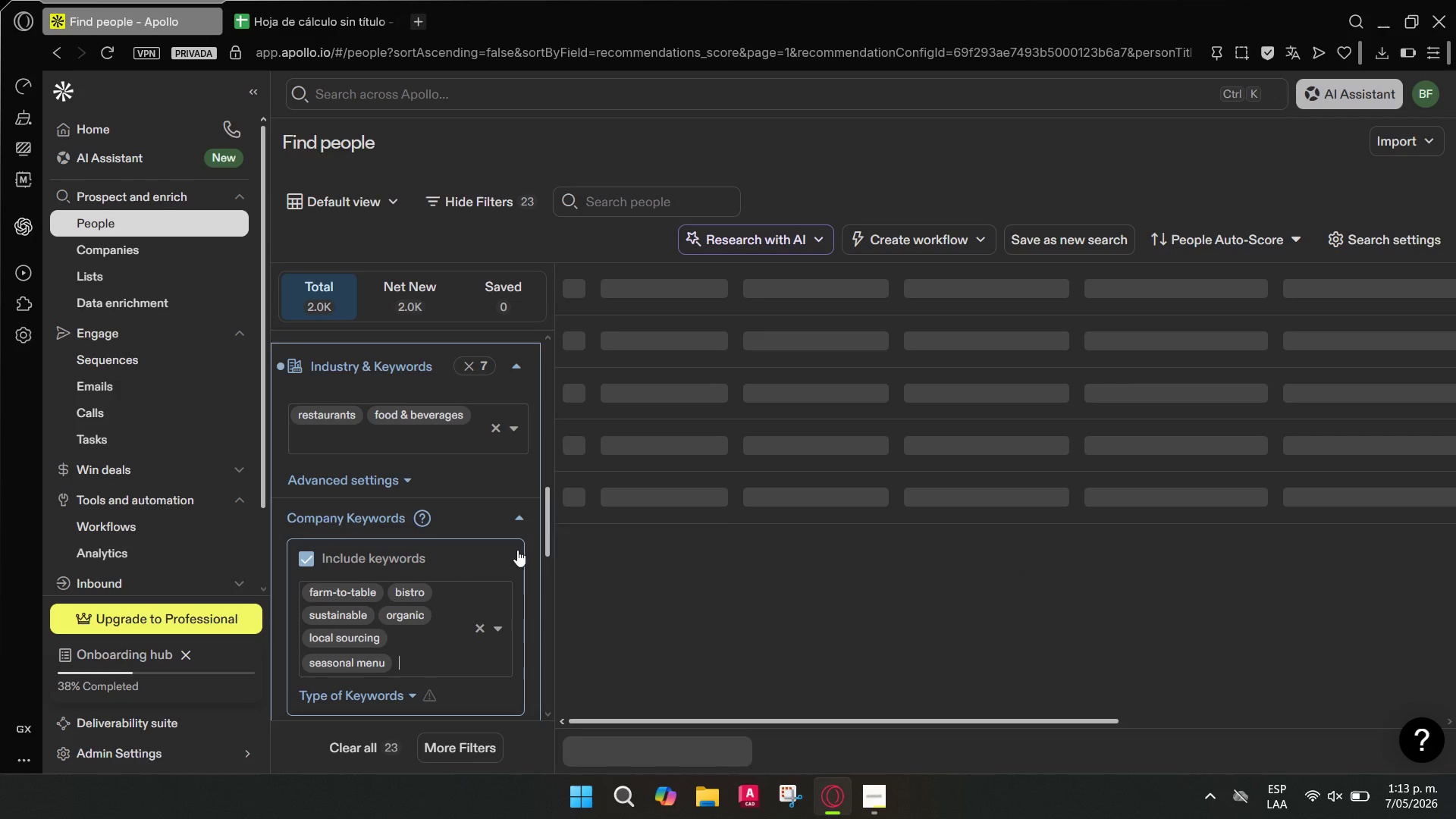 
left_click([516, 372])
 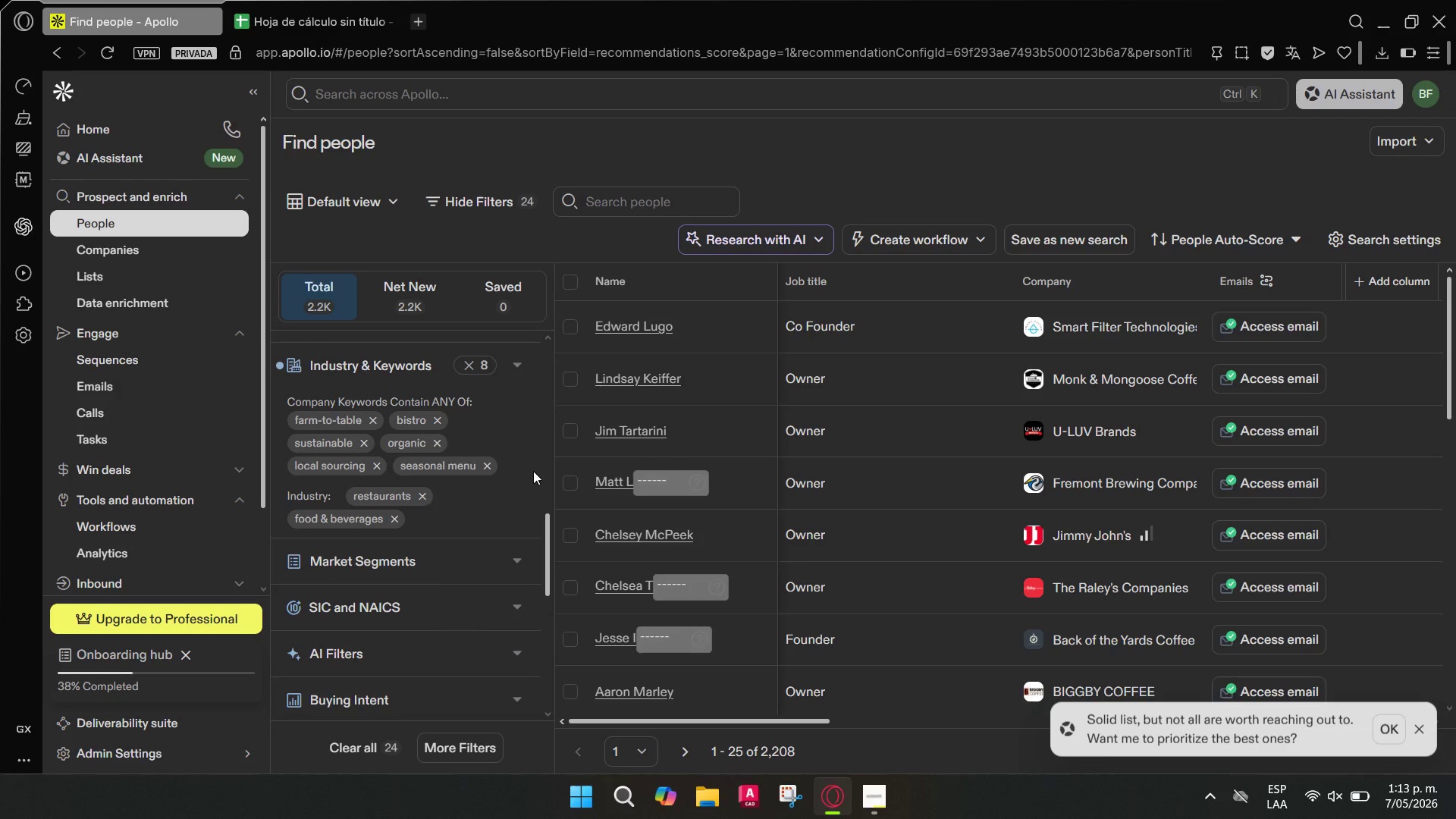 
wait(5.11)
 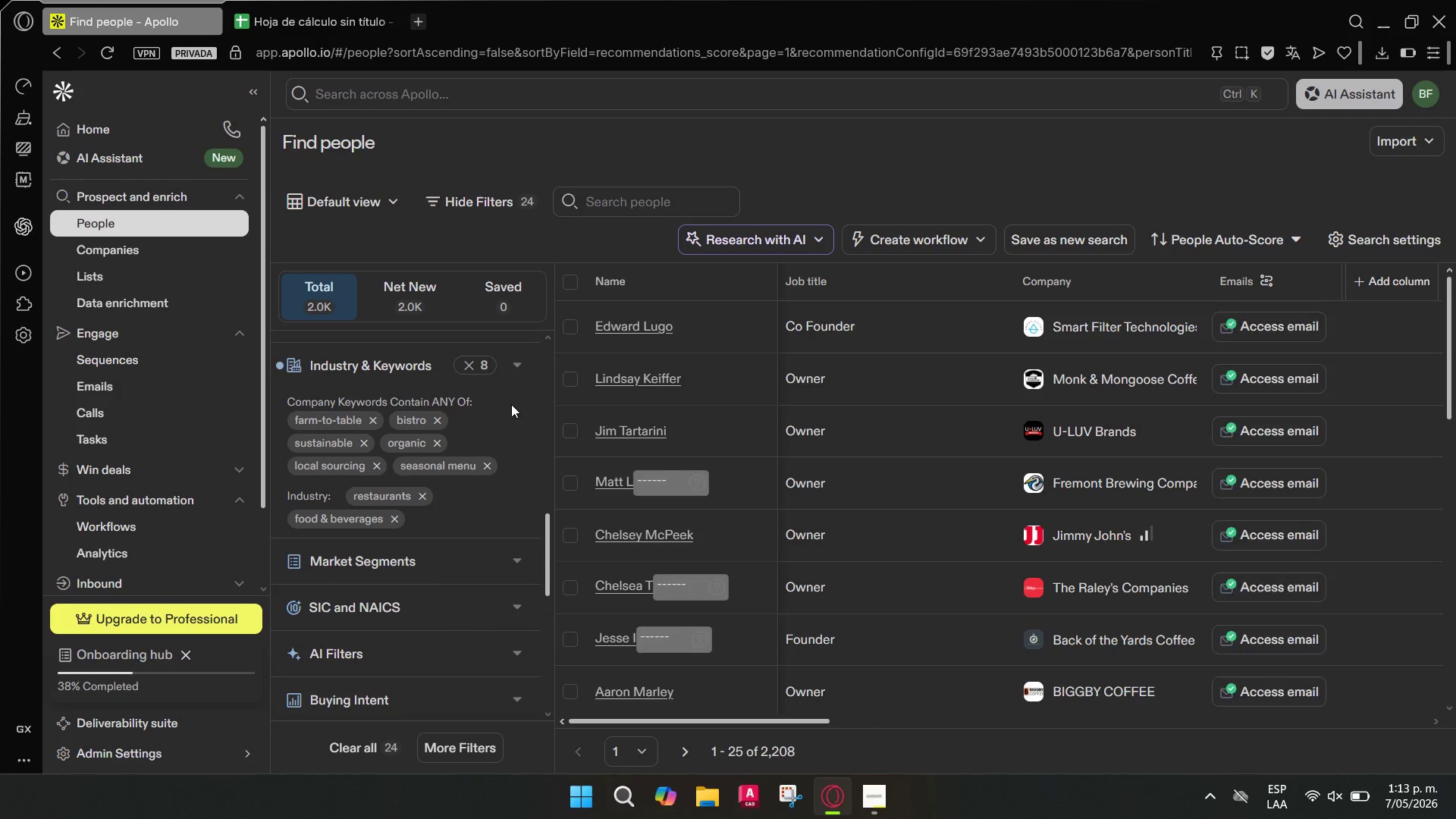 
left_click_drag(start_coordinate=[550, 517], to_coordinate=[547, 359])